 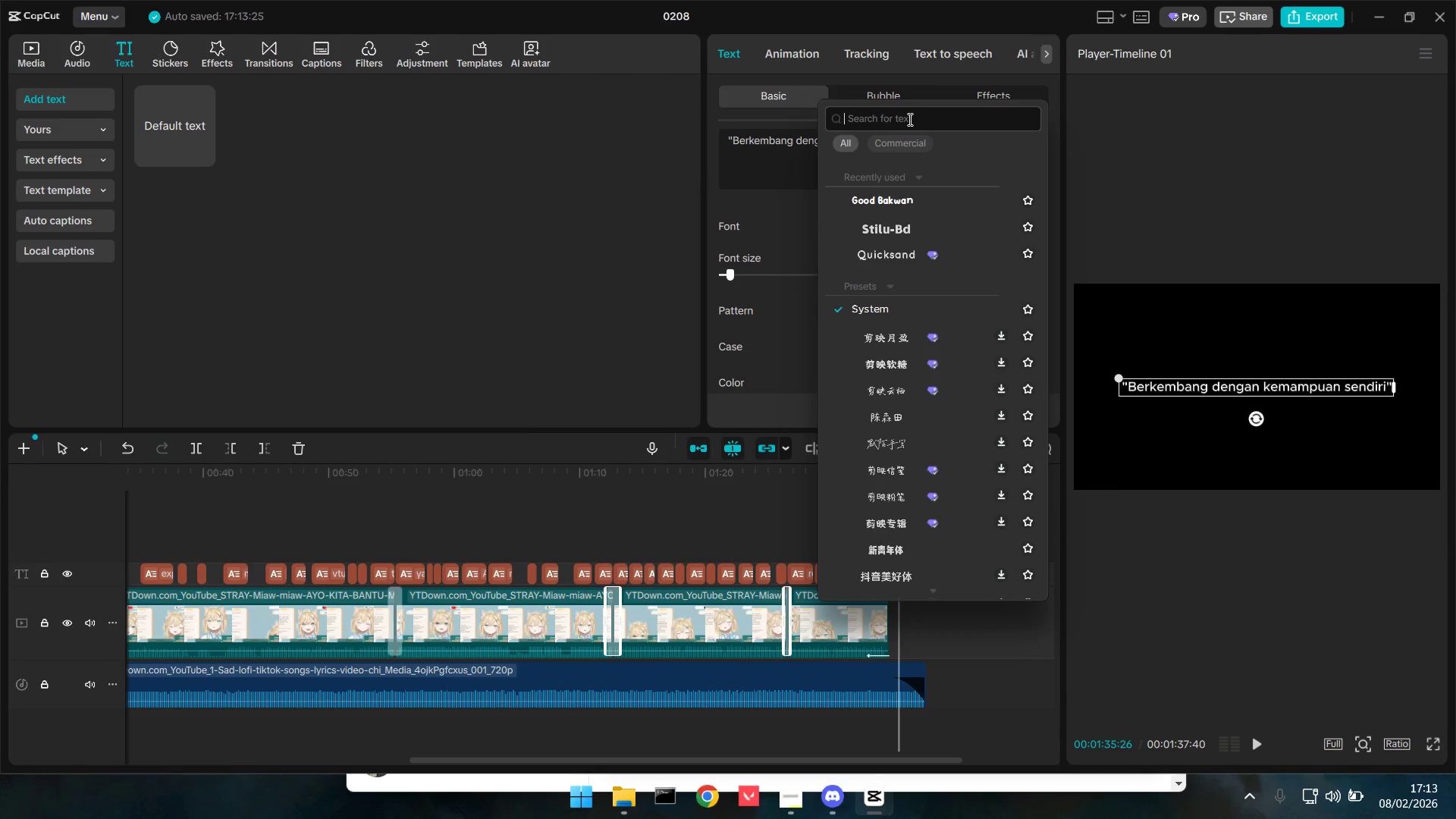 
type(mont\)
 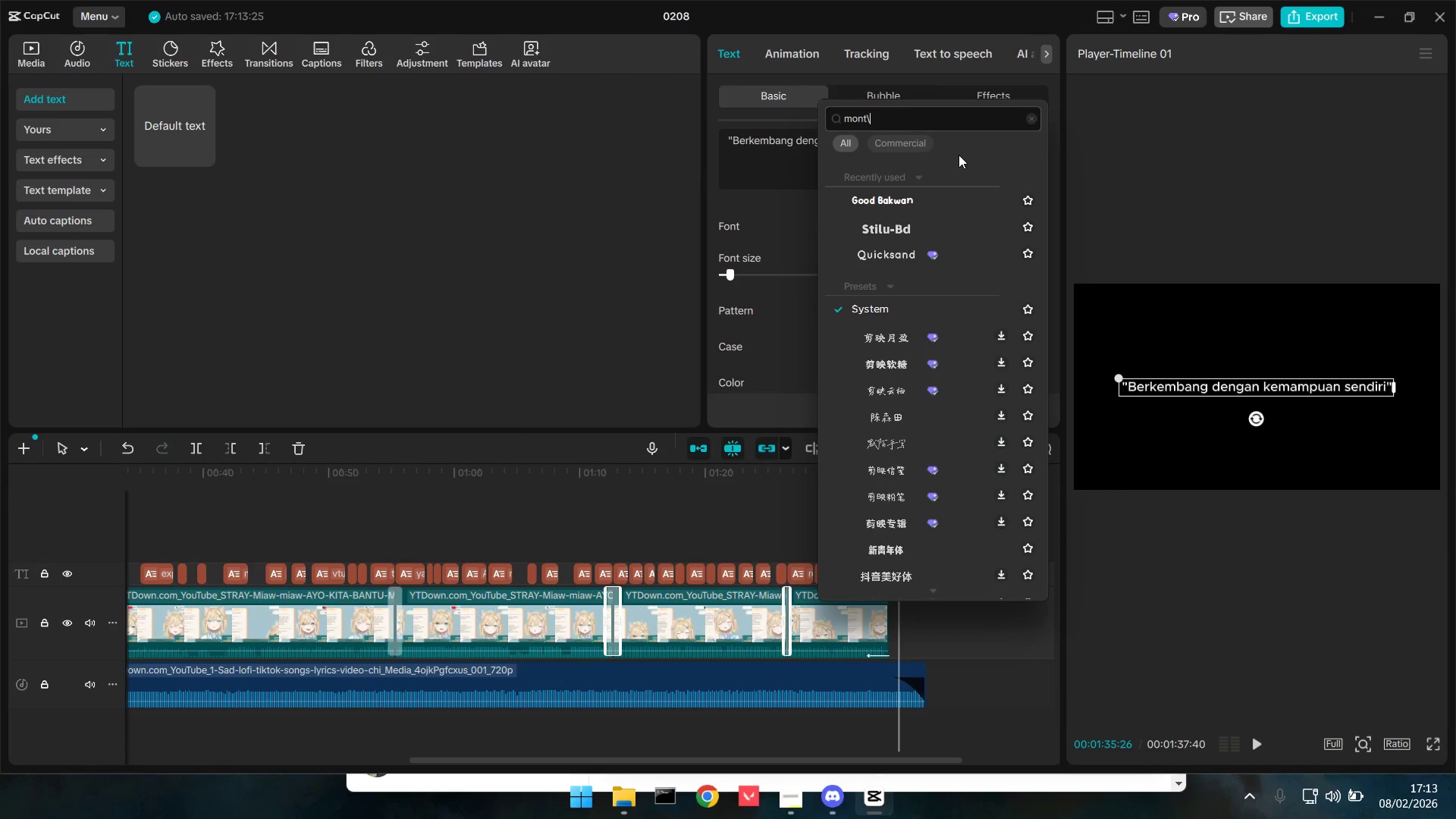 
key(Backspace)
 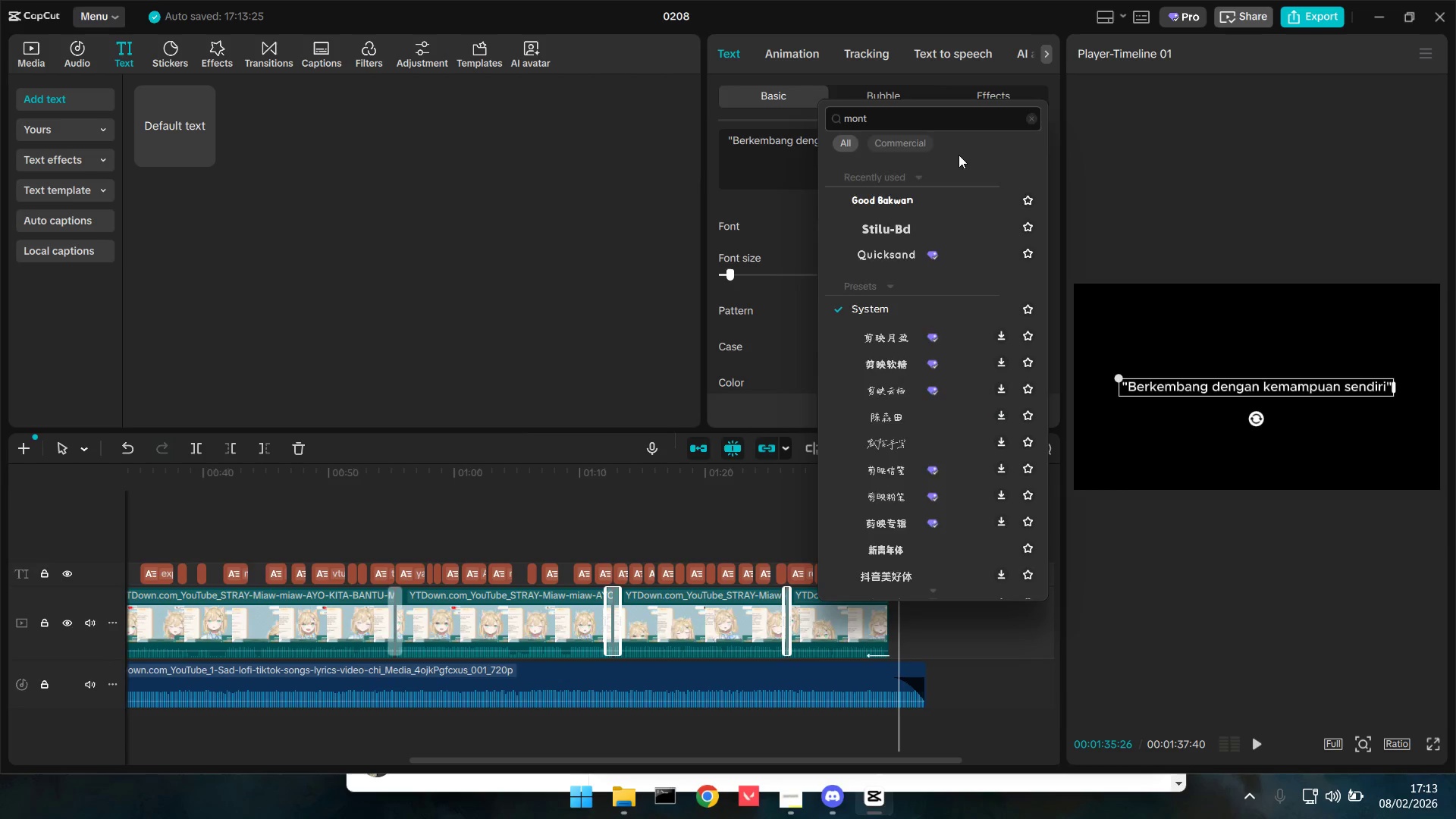 
key(Enter)
 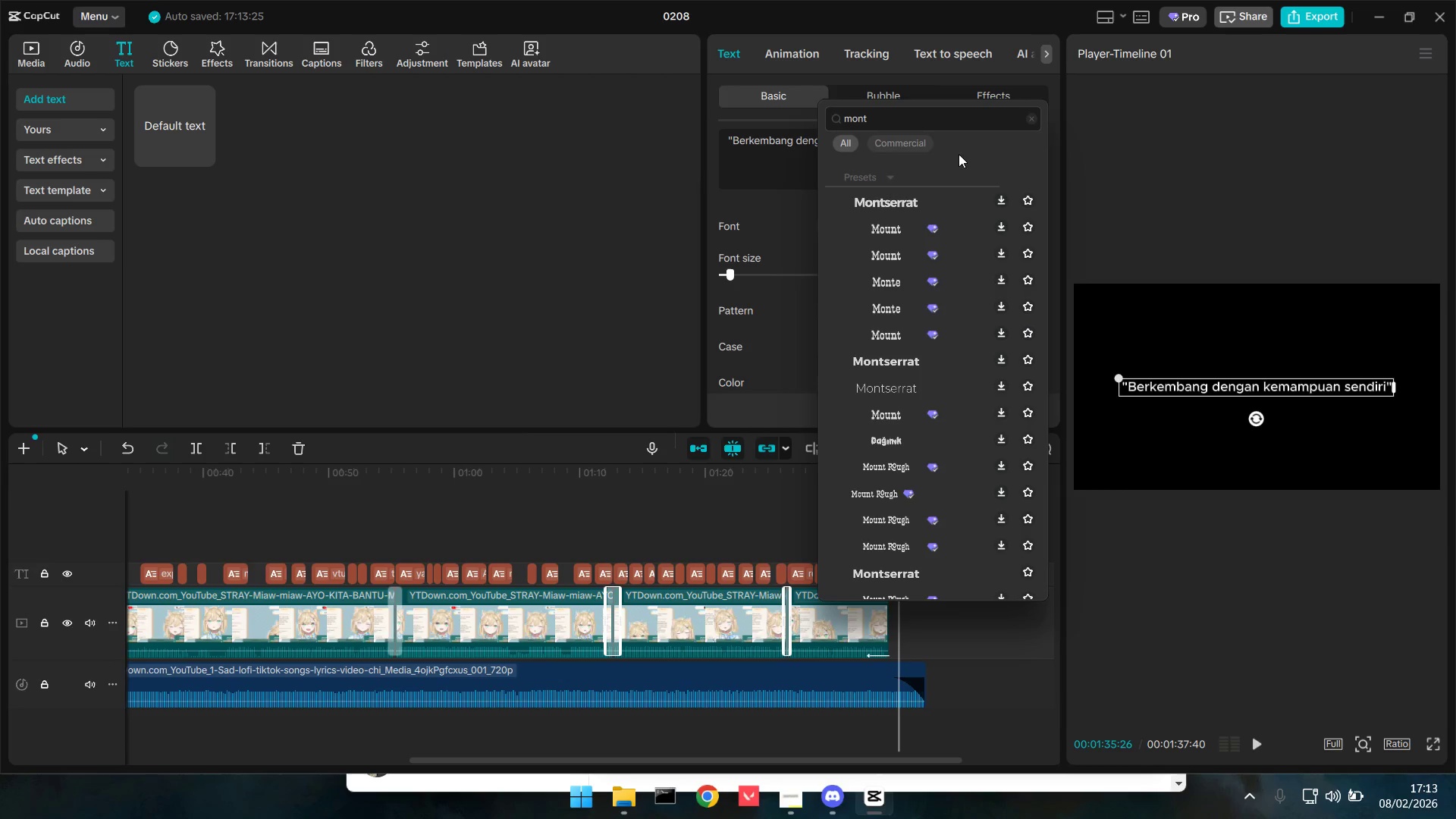 
left_click([915, 203])
 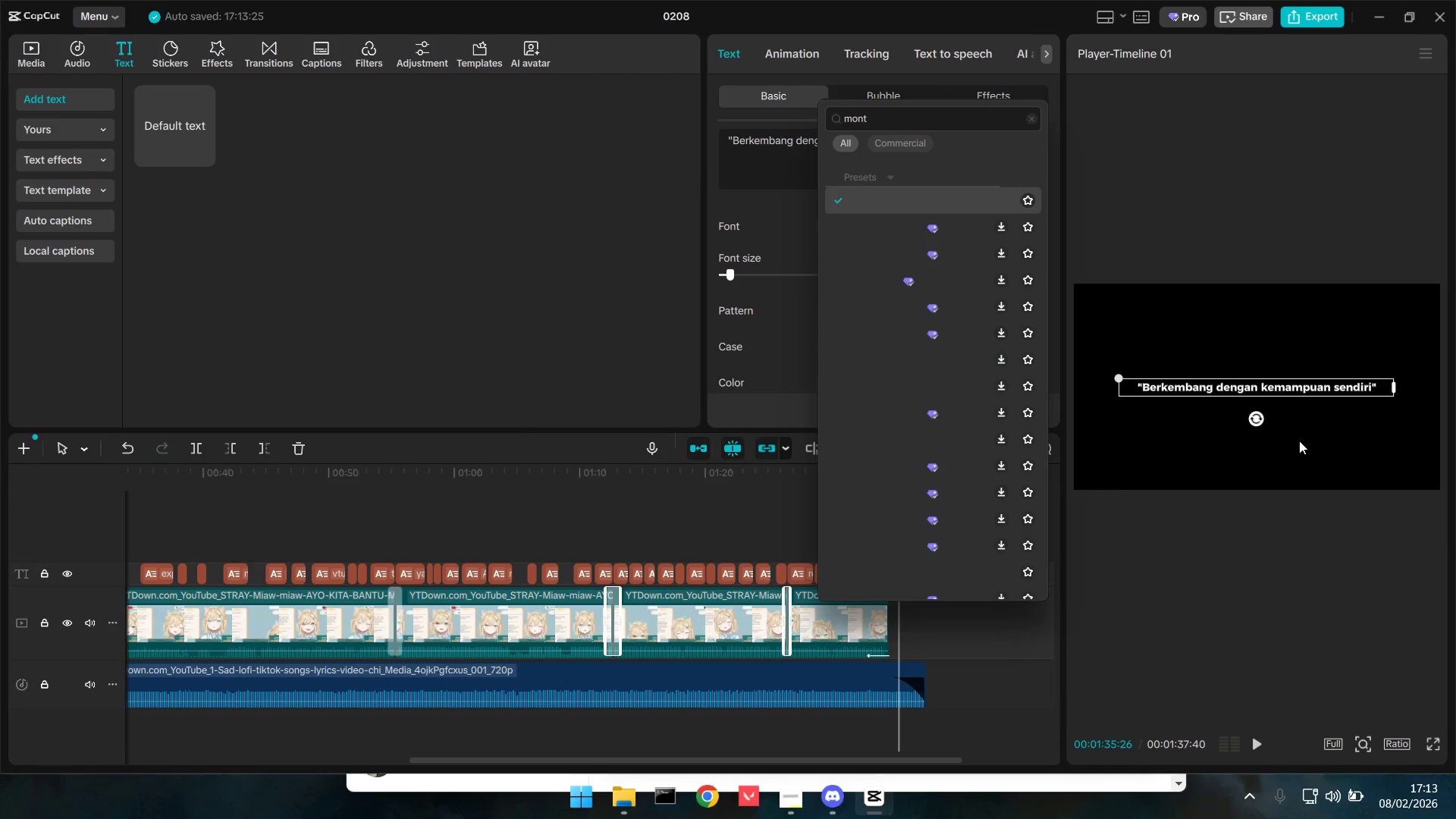 
left_click([1373, 392])
 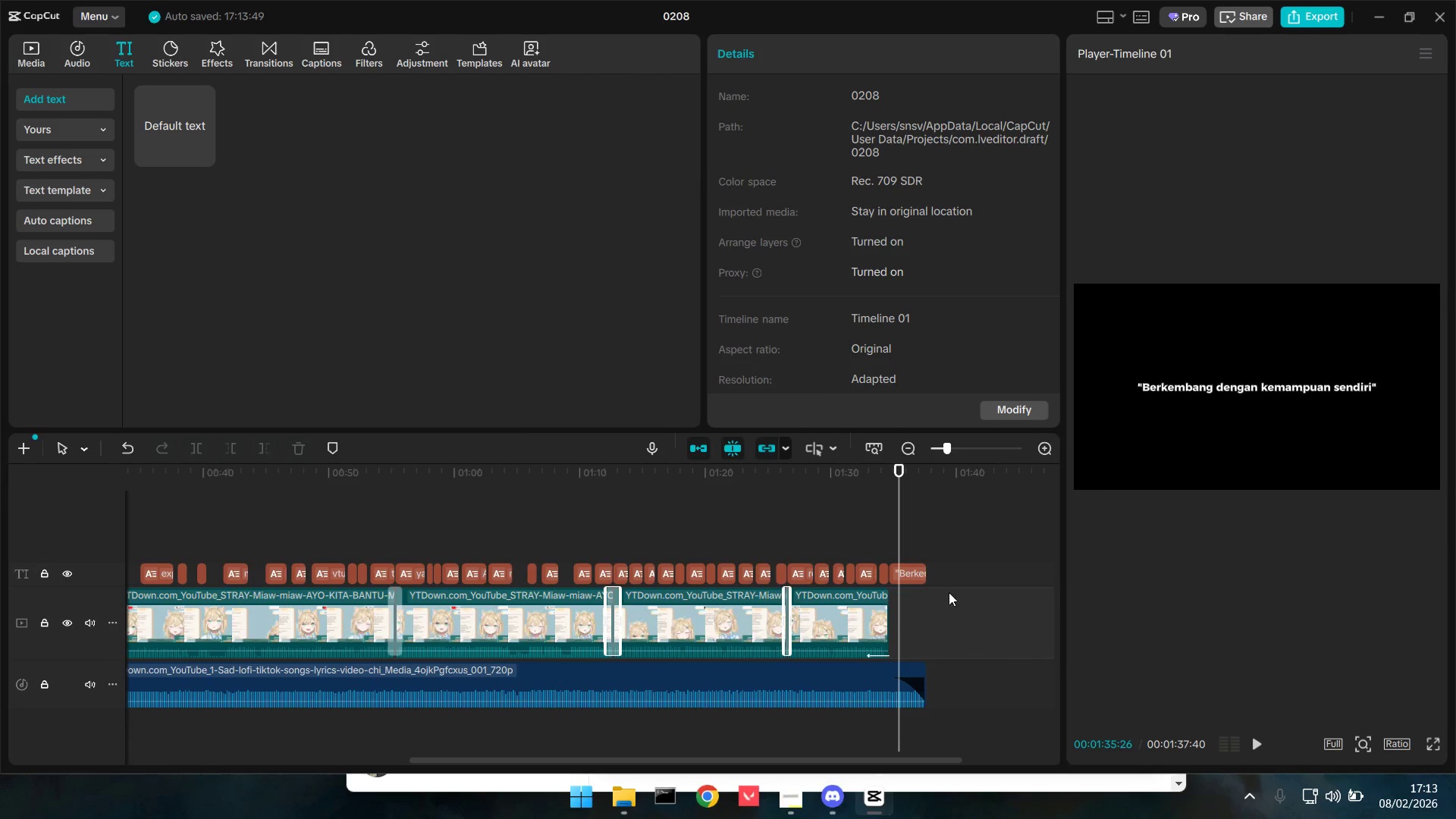 
left_click([910, 572])
 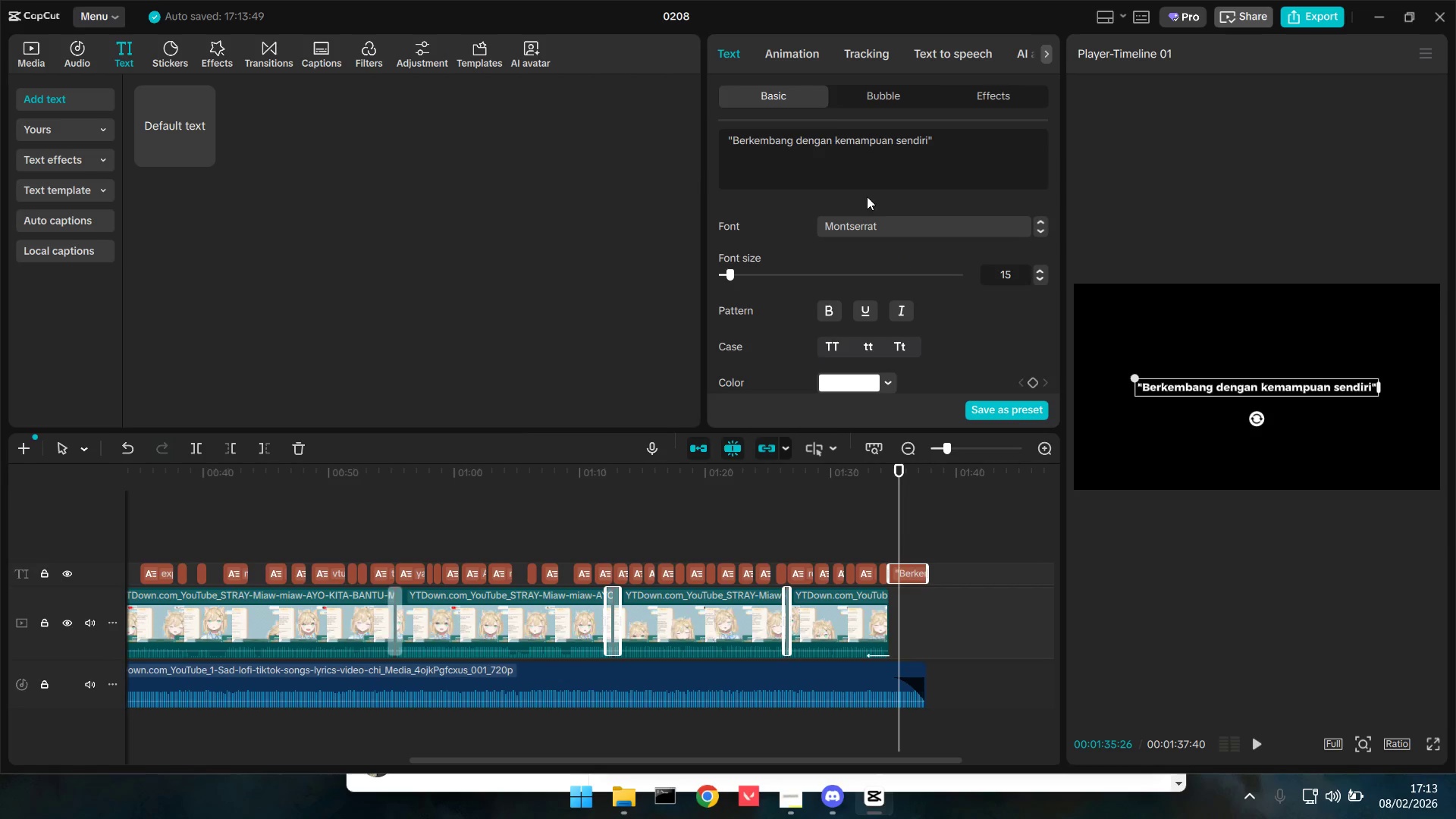 
left_click([806, 51])
 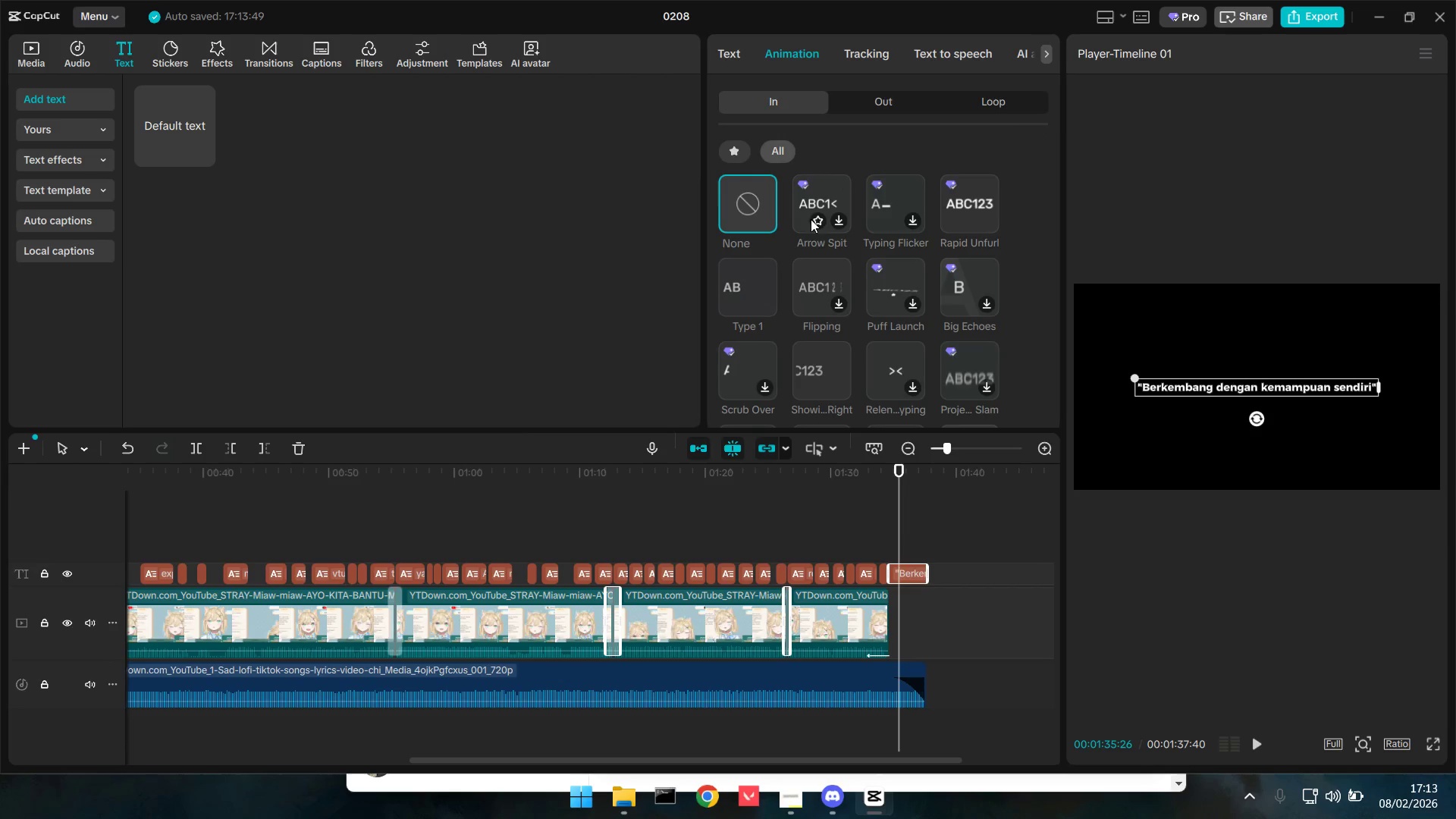 
wait(6.61)
 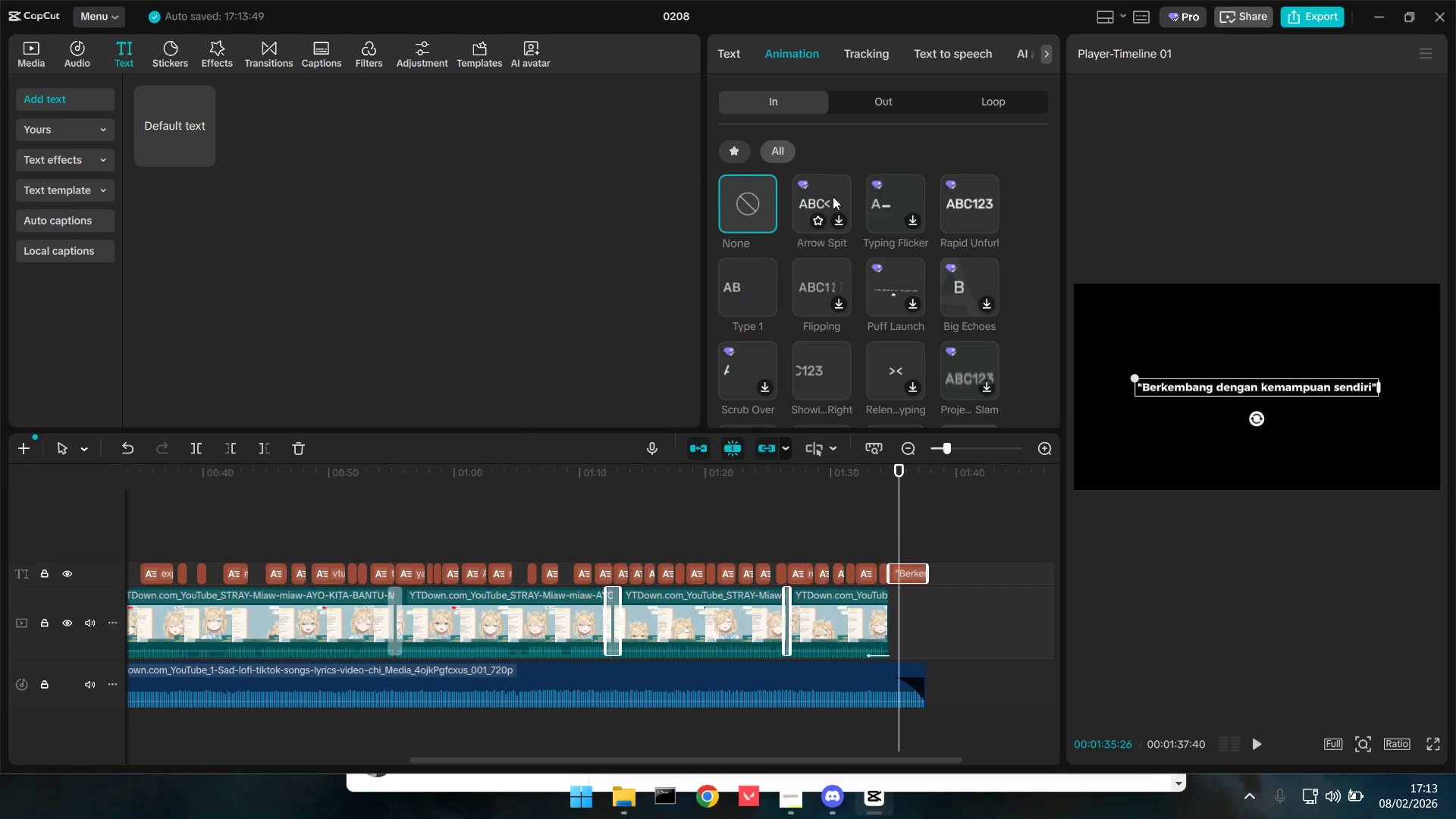 
left_click([829, 205])
 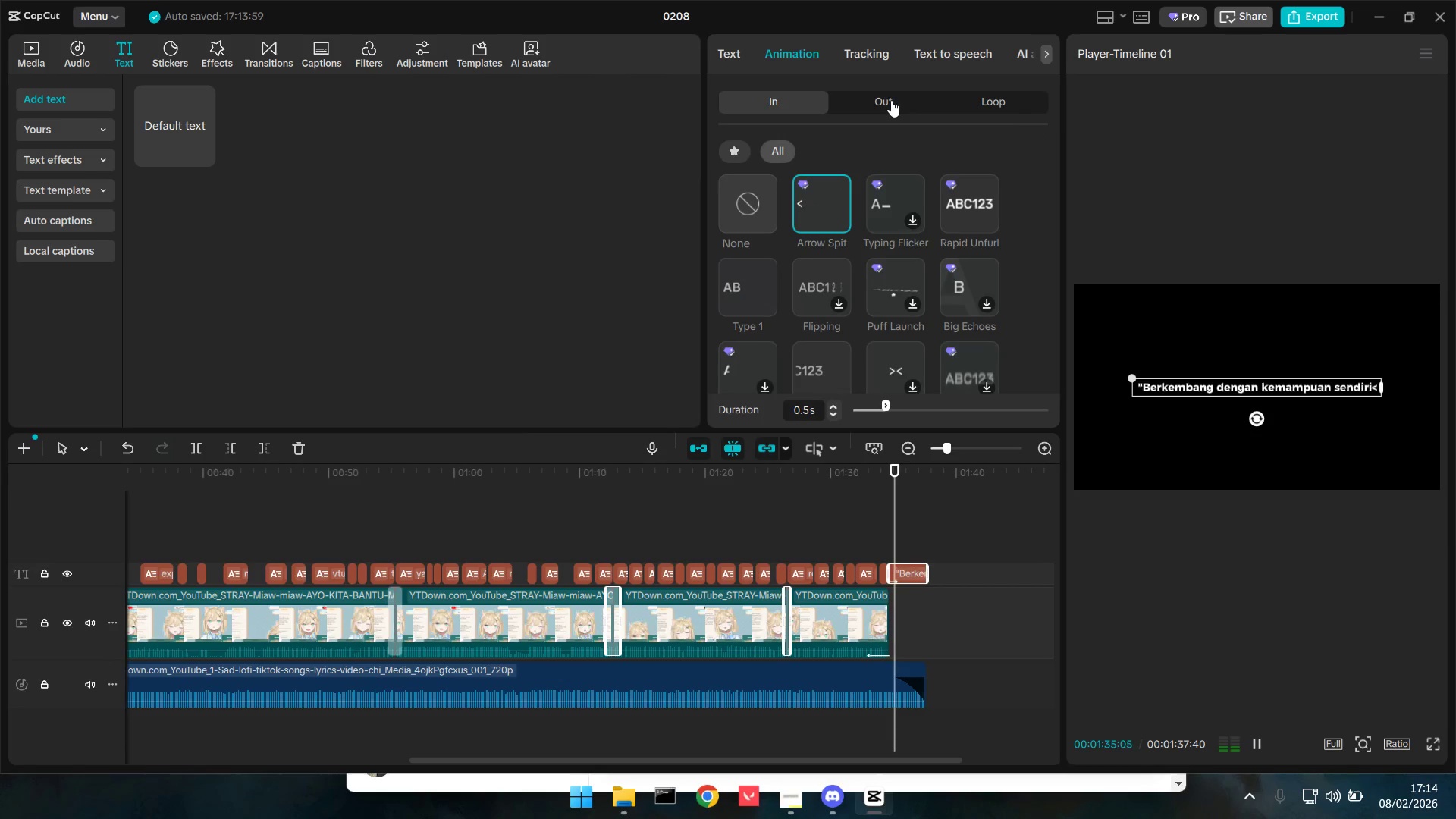 
left_click([891, 100])
 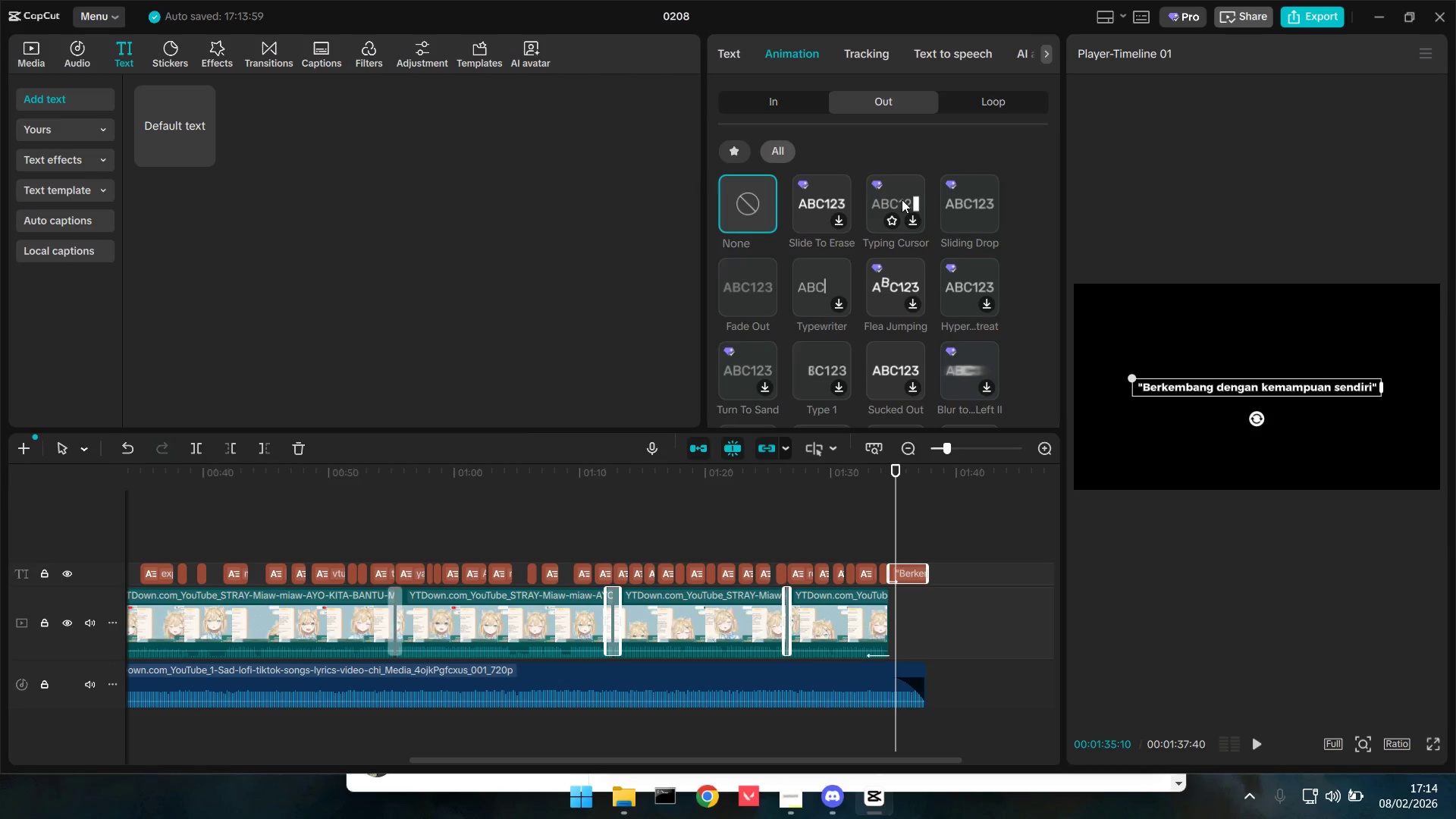 
left_click([902, 199])
 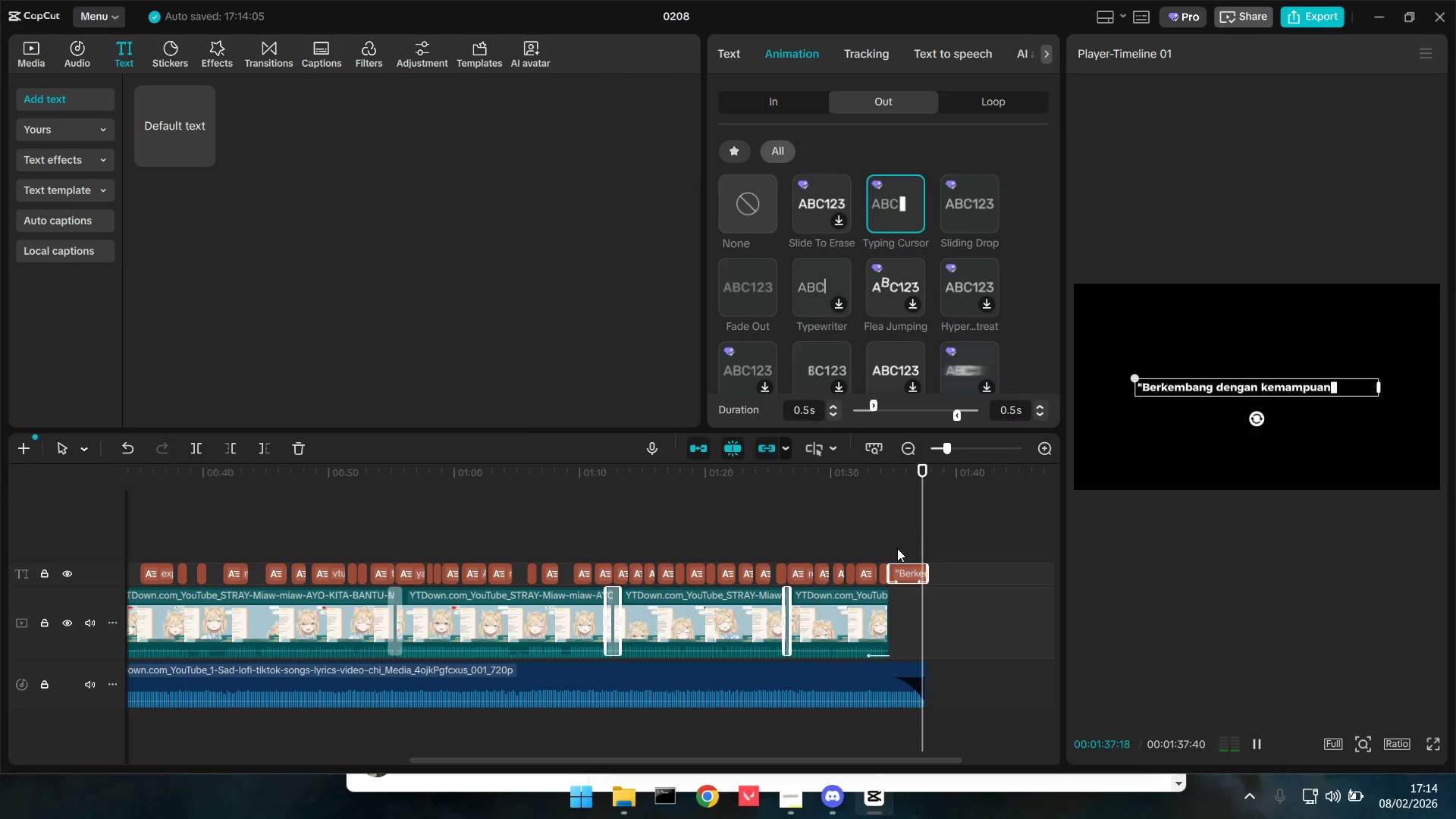 
left_click([881, 544])
 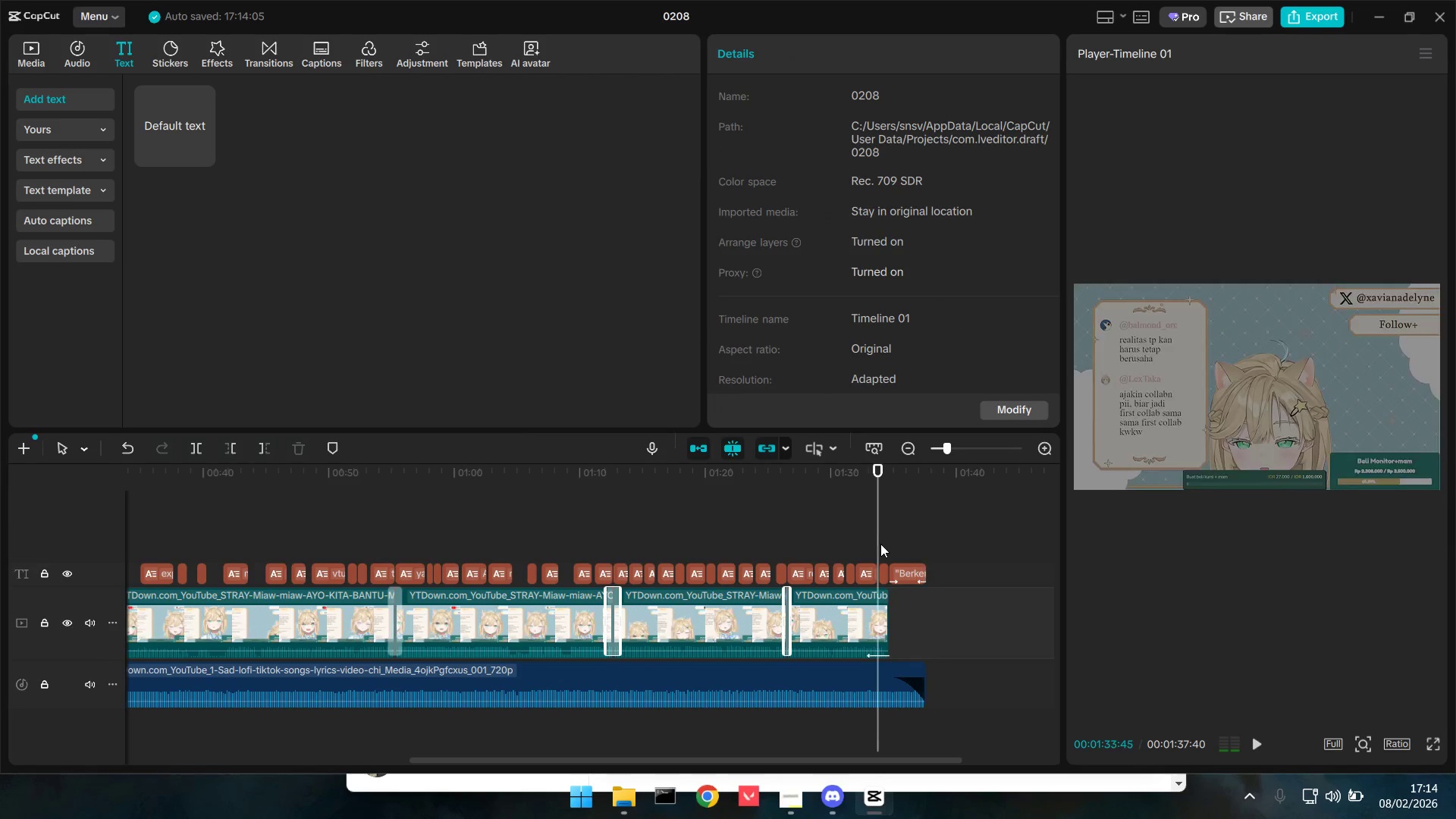 
key(Space)
 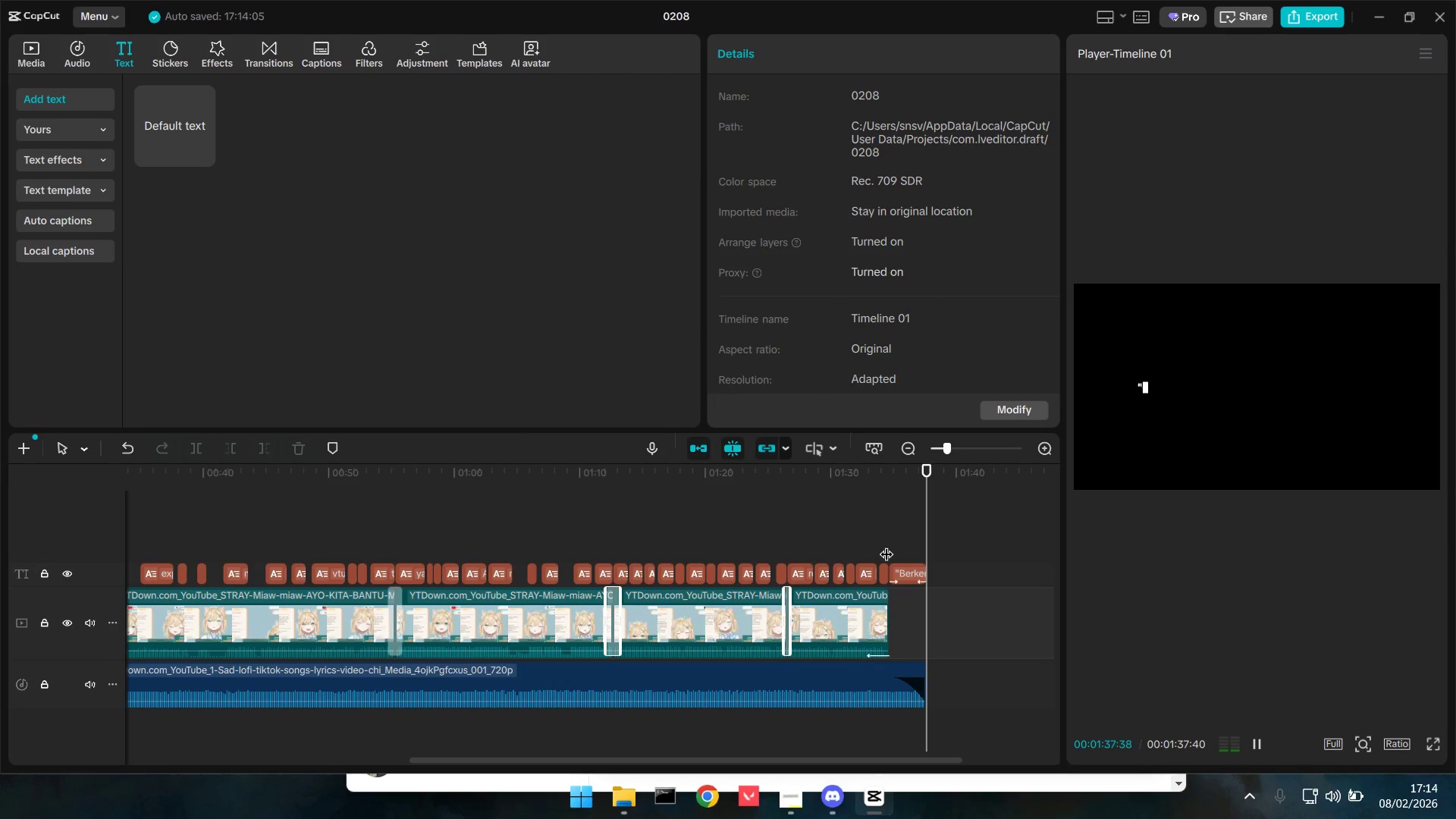 
wait(5.33)
 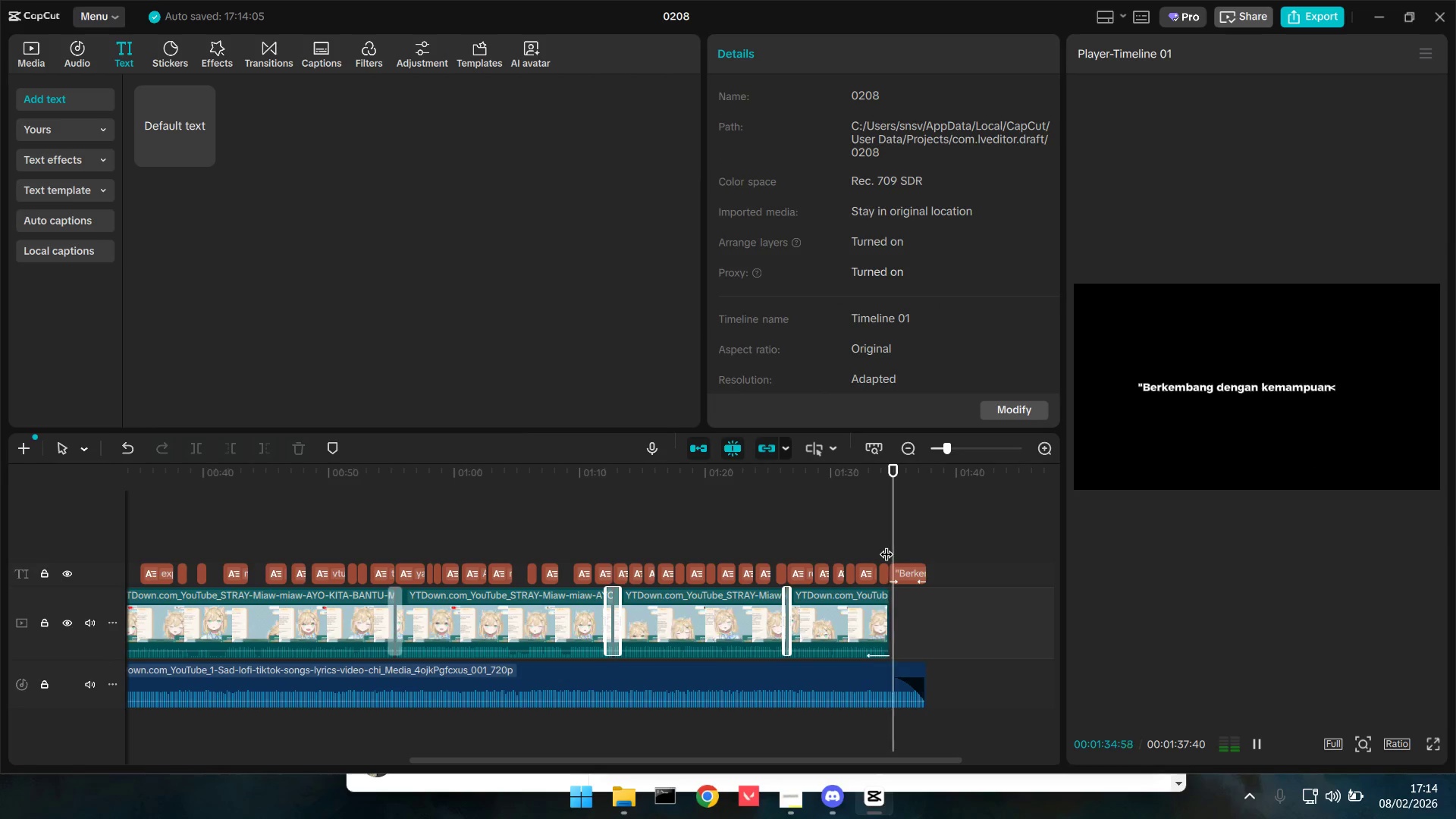 
left_click_drag(start_coordinate=[924, 571], to_coordinate=[935, 571])
 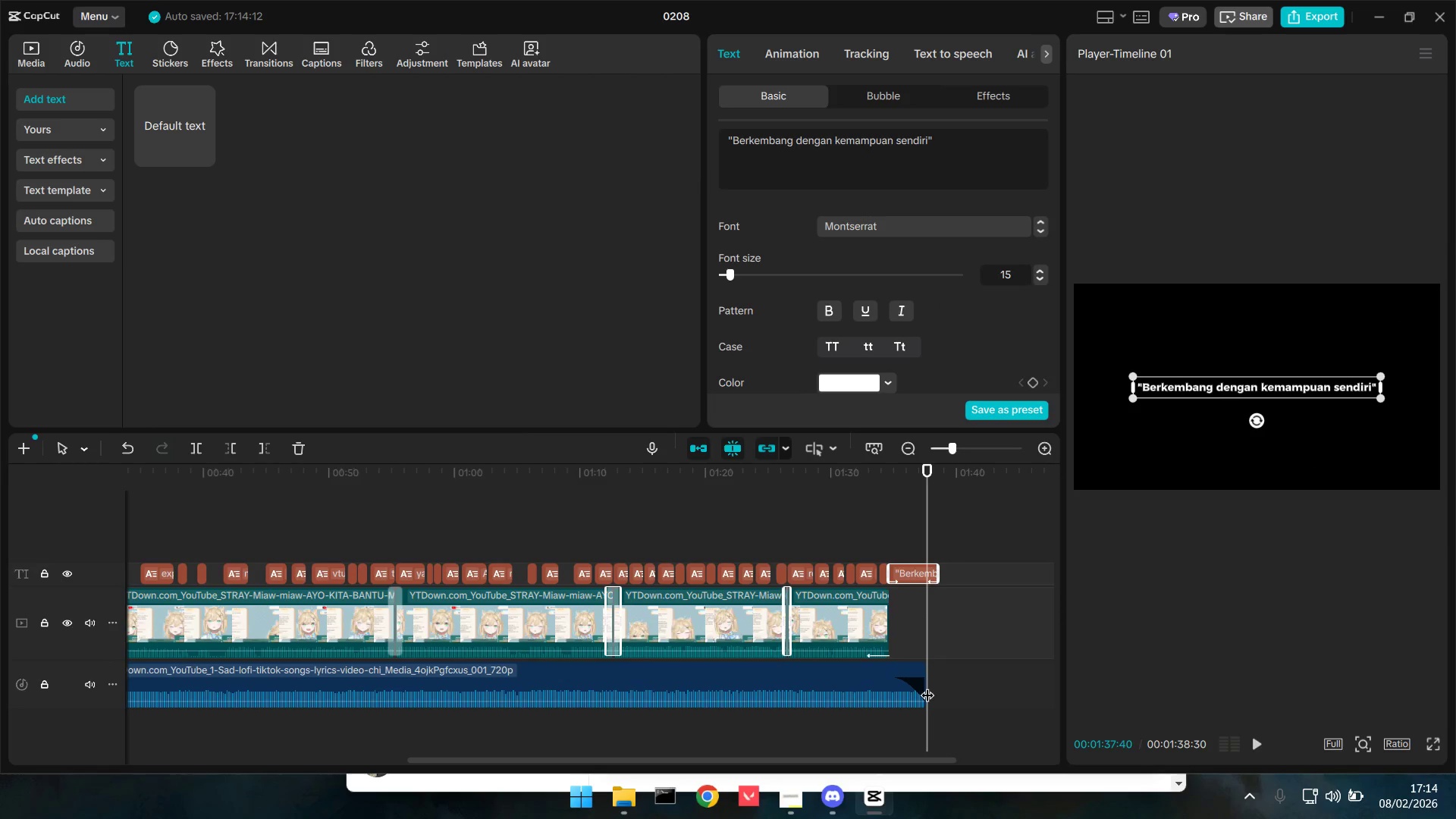 
left_click_drag(start_coordinate=[927, 686], to_coordinate=[945, 685])
 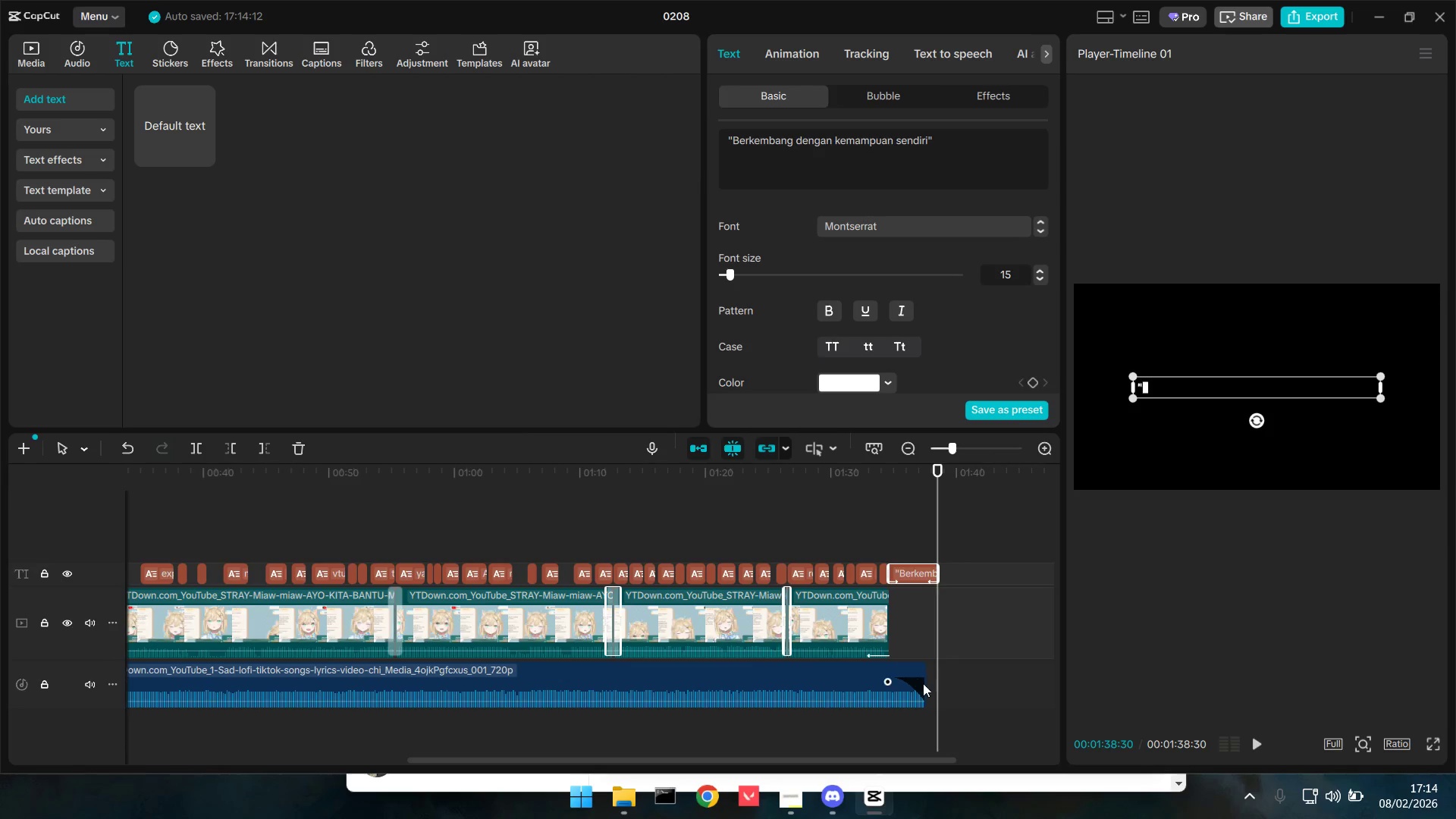 
left_click_drag(start_coordinate=[922, 683], to_coordinate=[932, 683])
 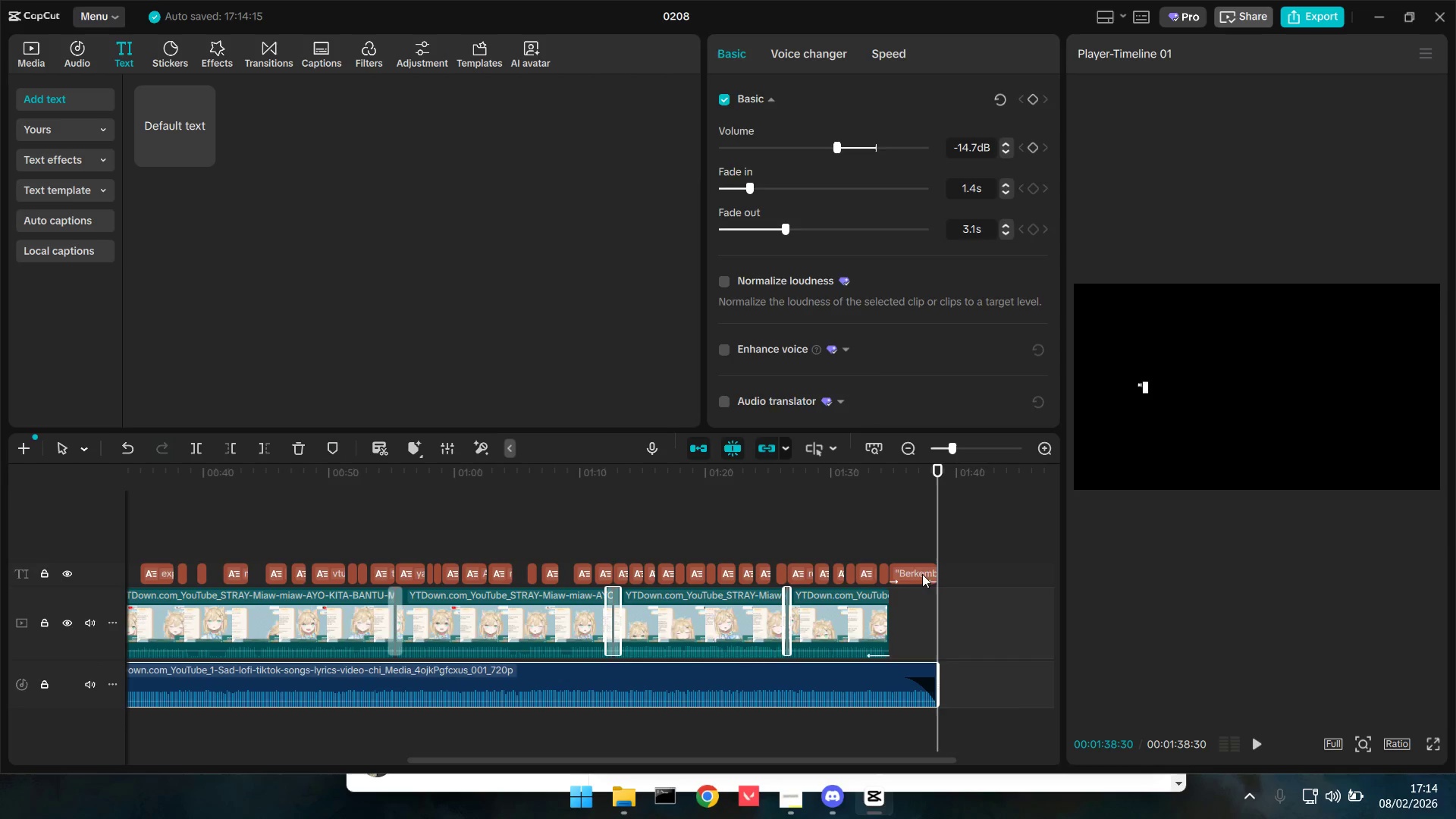 
left_click([919, 566])
 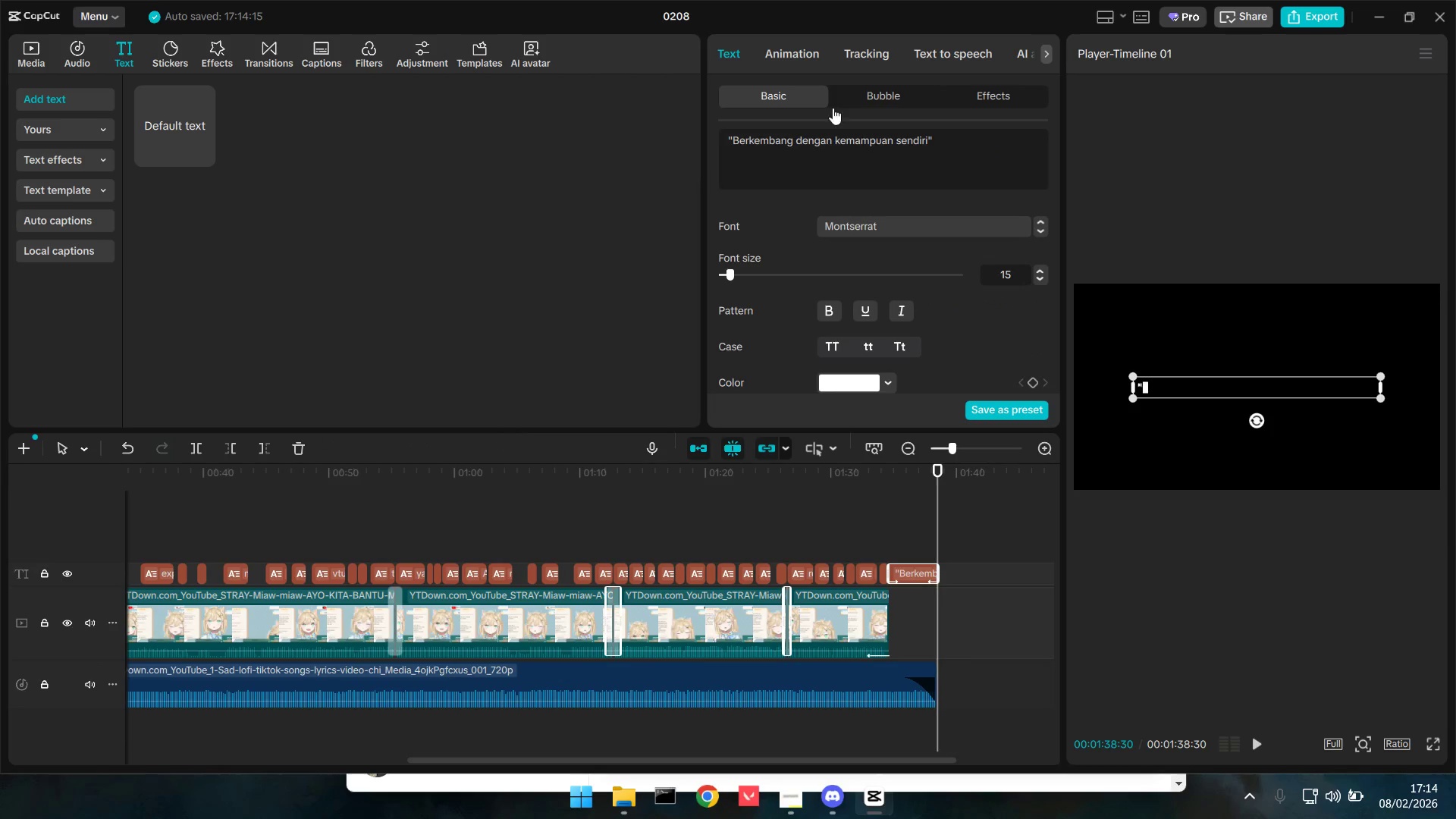 
left_click([786, 54])
 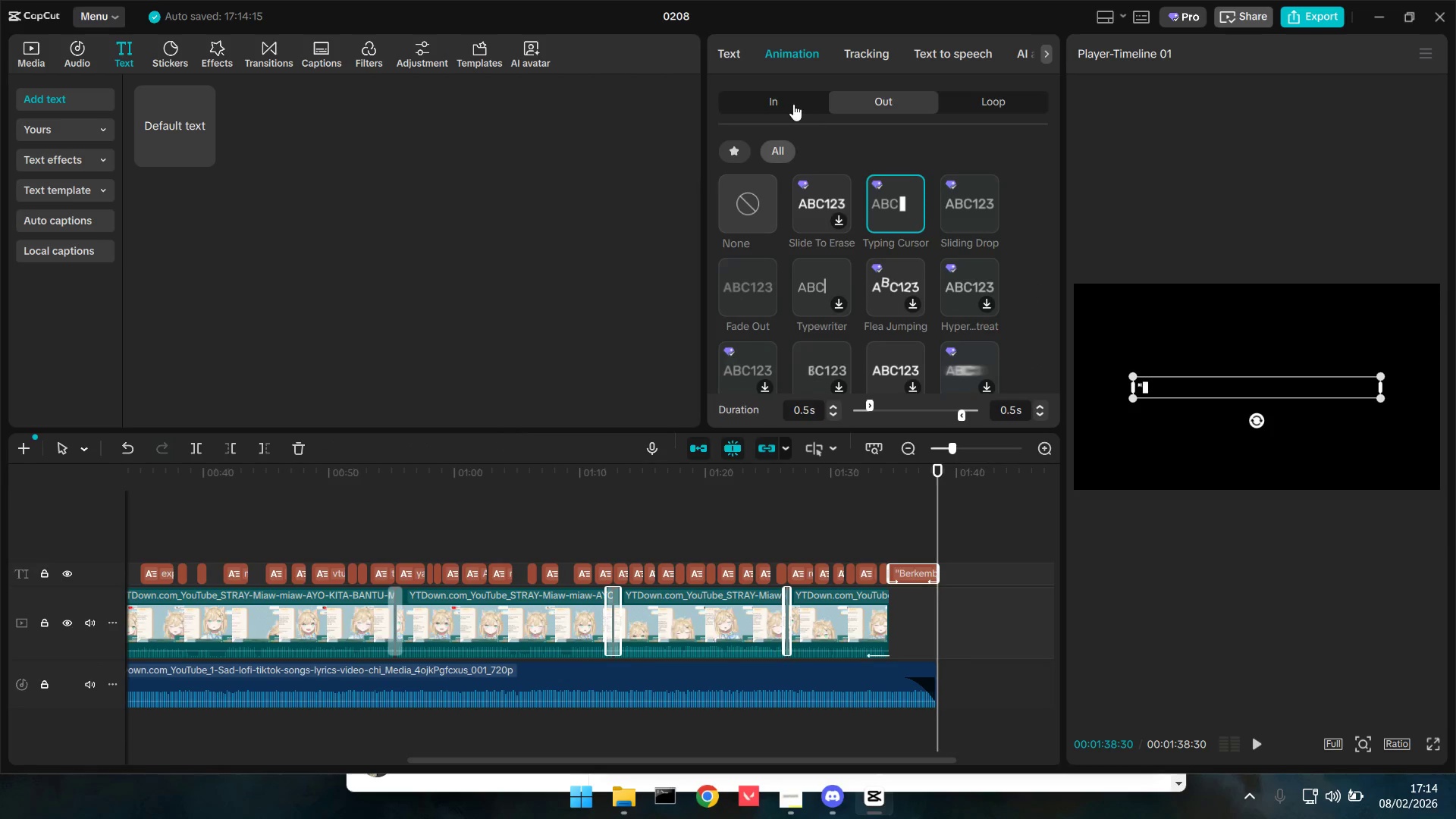 
left_click([969, 94])
 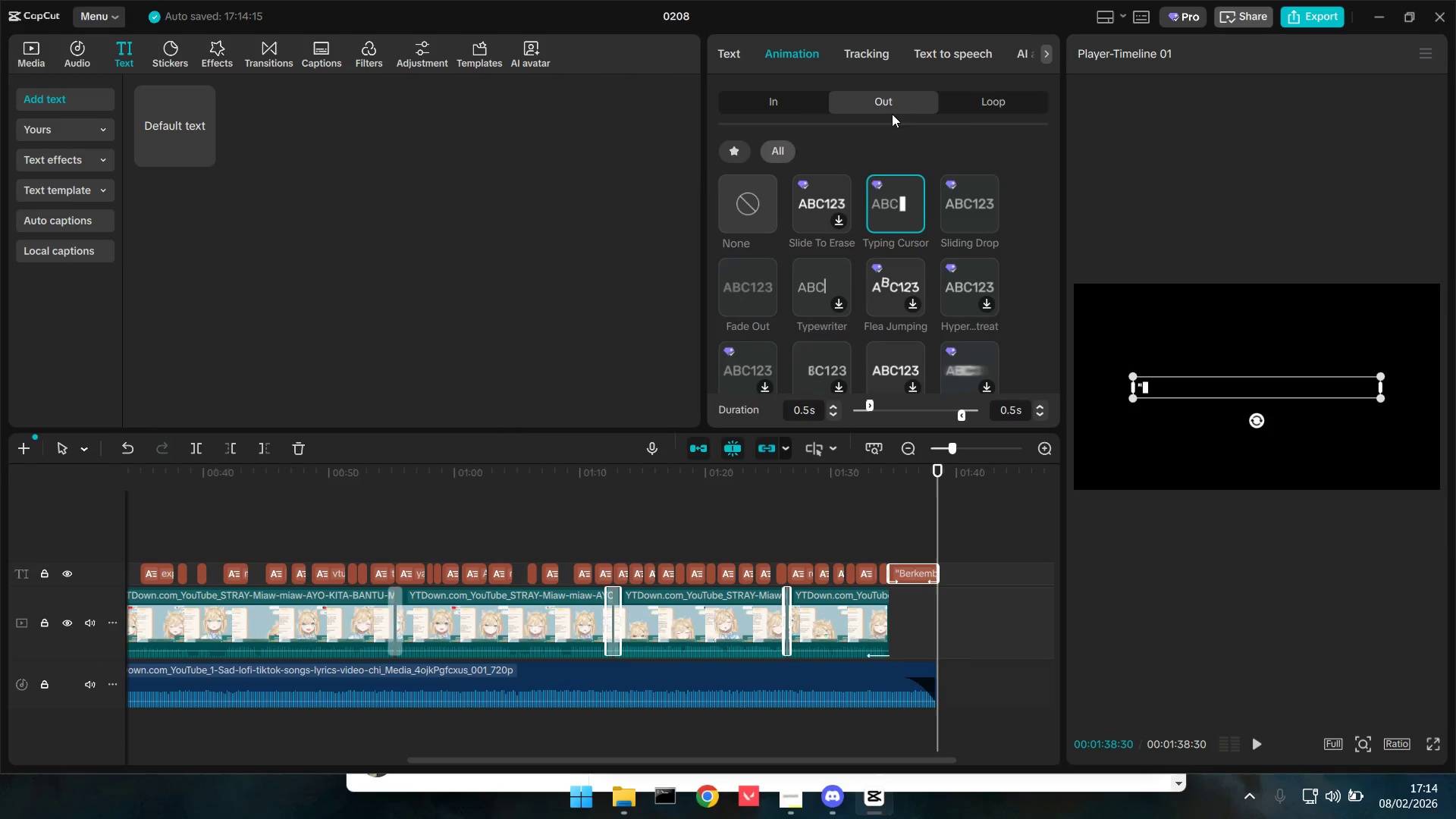 
triple_click([996, 105])
 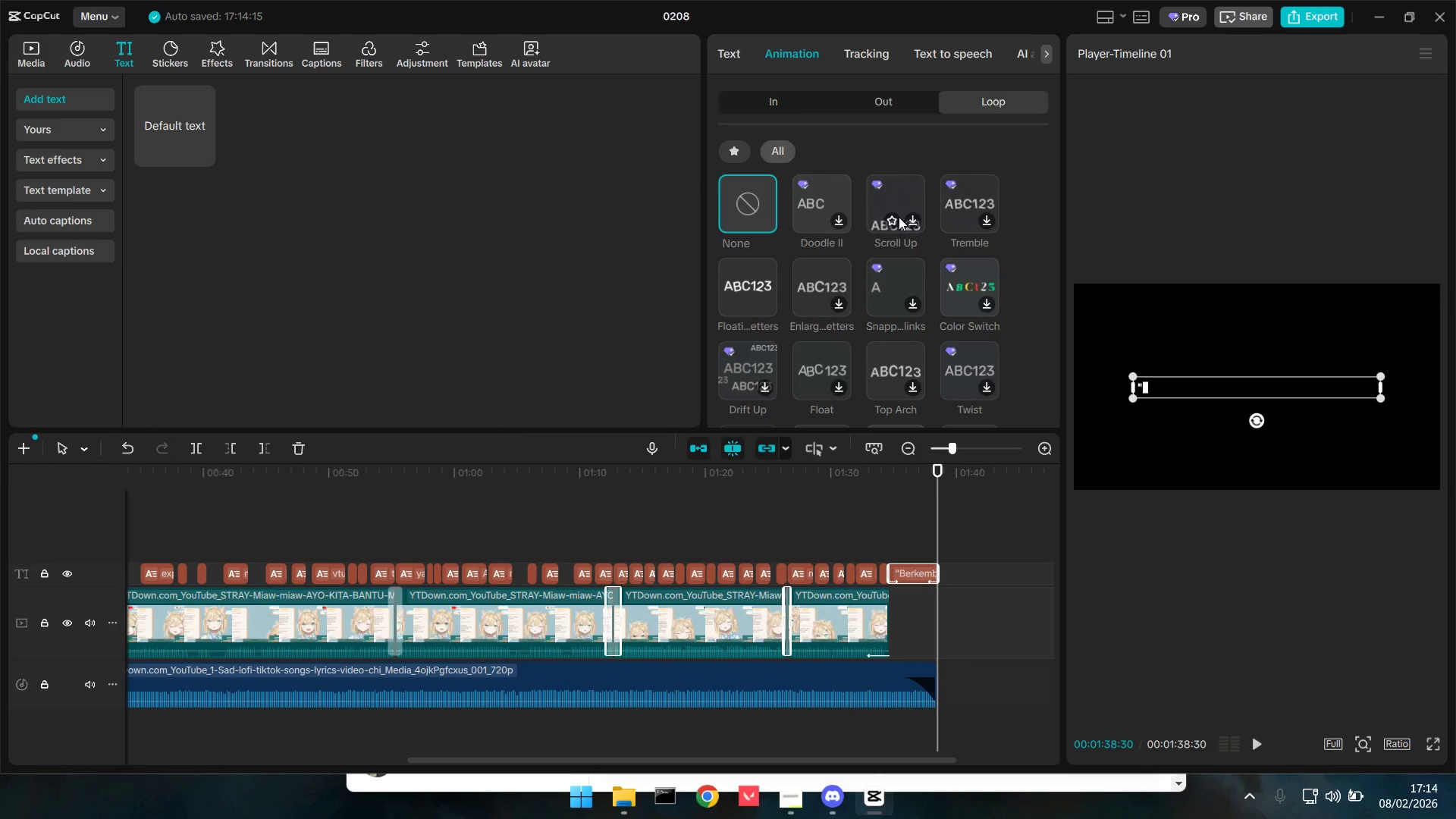 
hold_key(key=ControlLeft, duration=1.17)
scroll: coordinate [922, 533], scroll_direction: up, amount: 16.0
 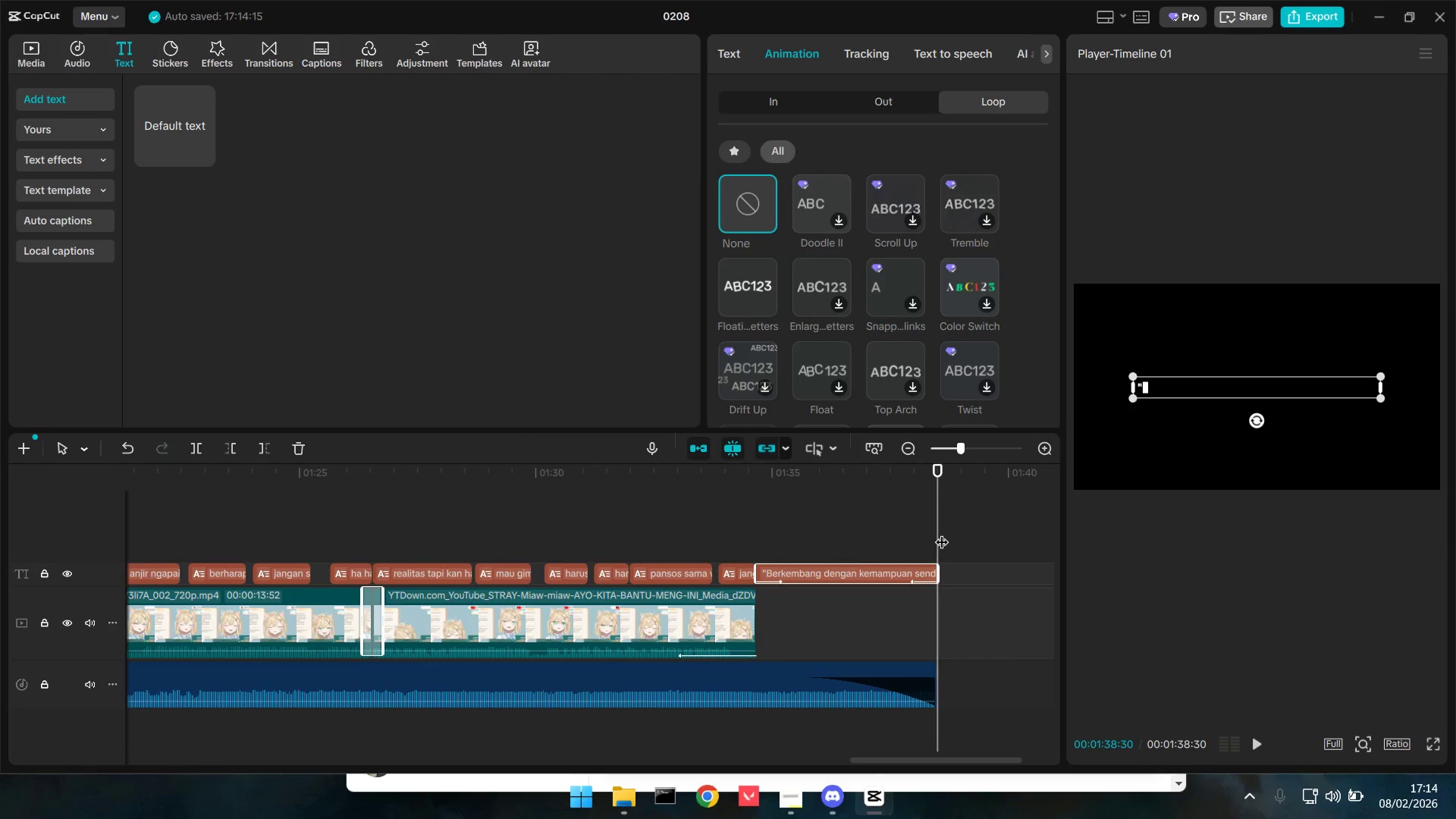 
wait(9.97)
 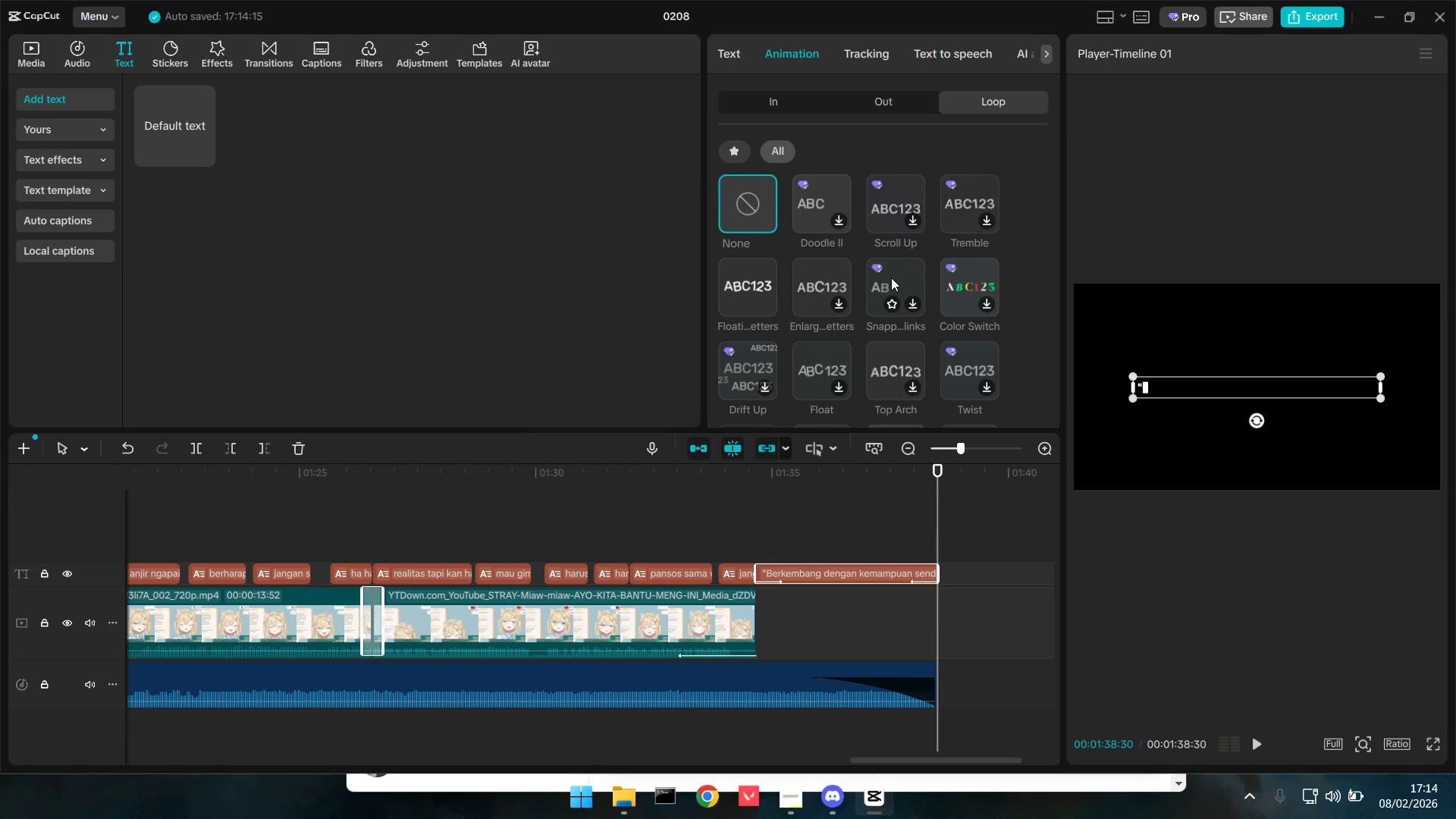 
scroll: coordinate [883, 330], scroll_direction: down, amount: 3.0
 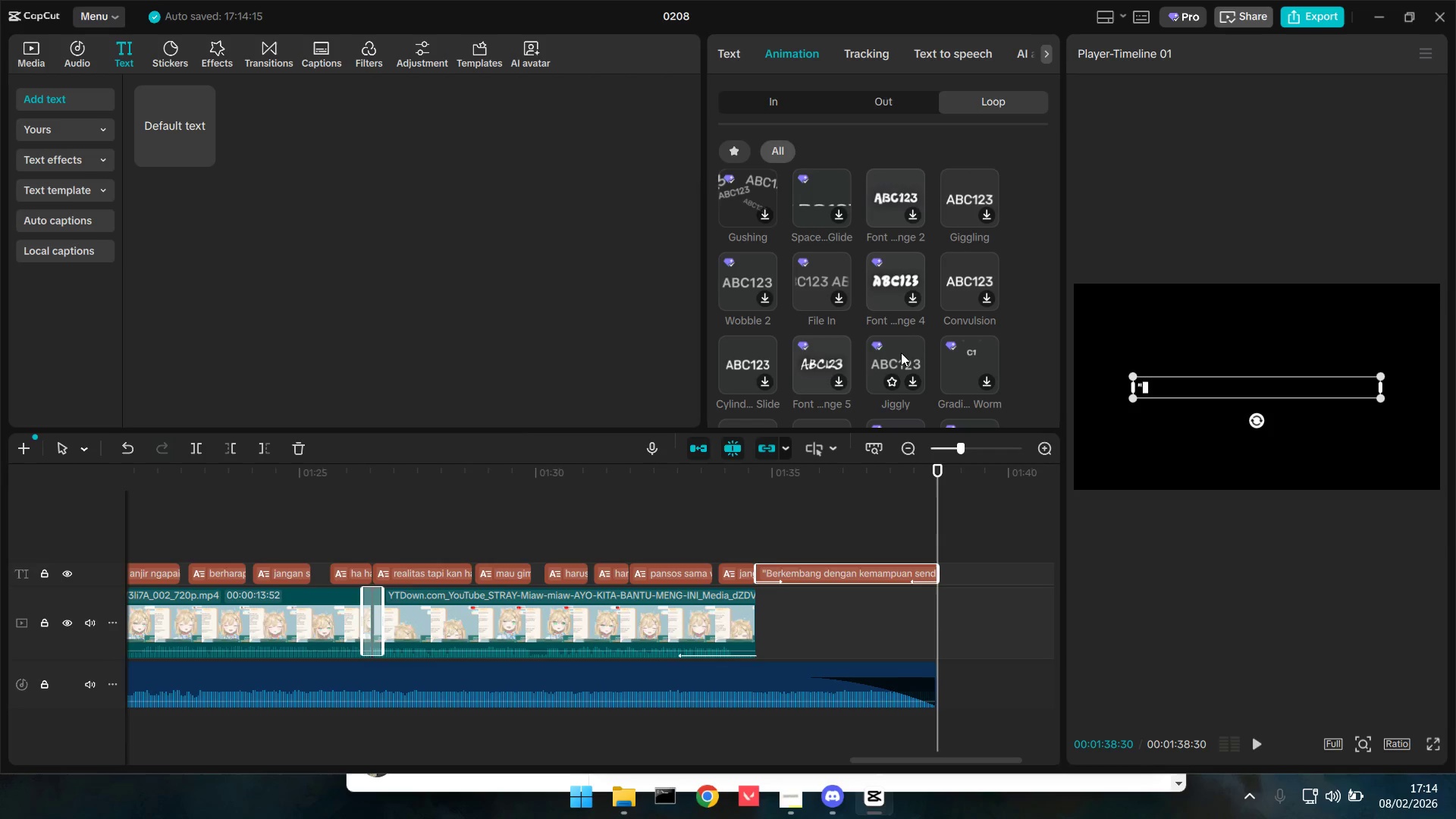 
left_click([901, 353])
 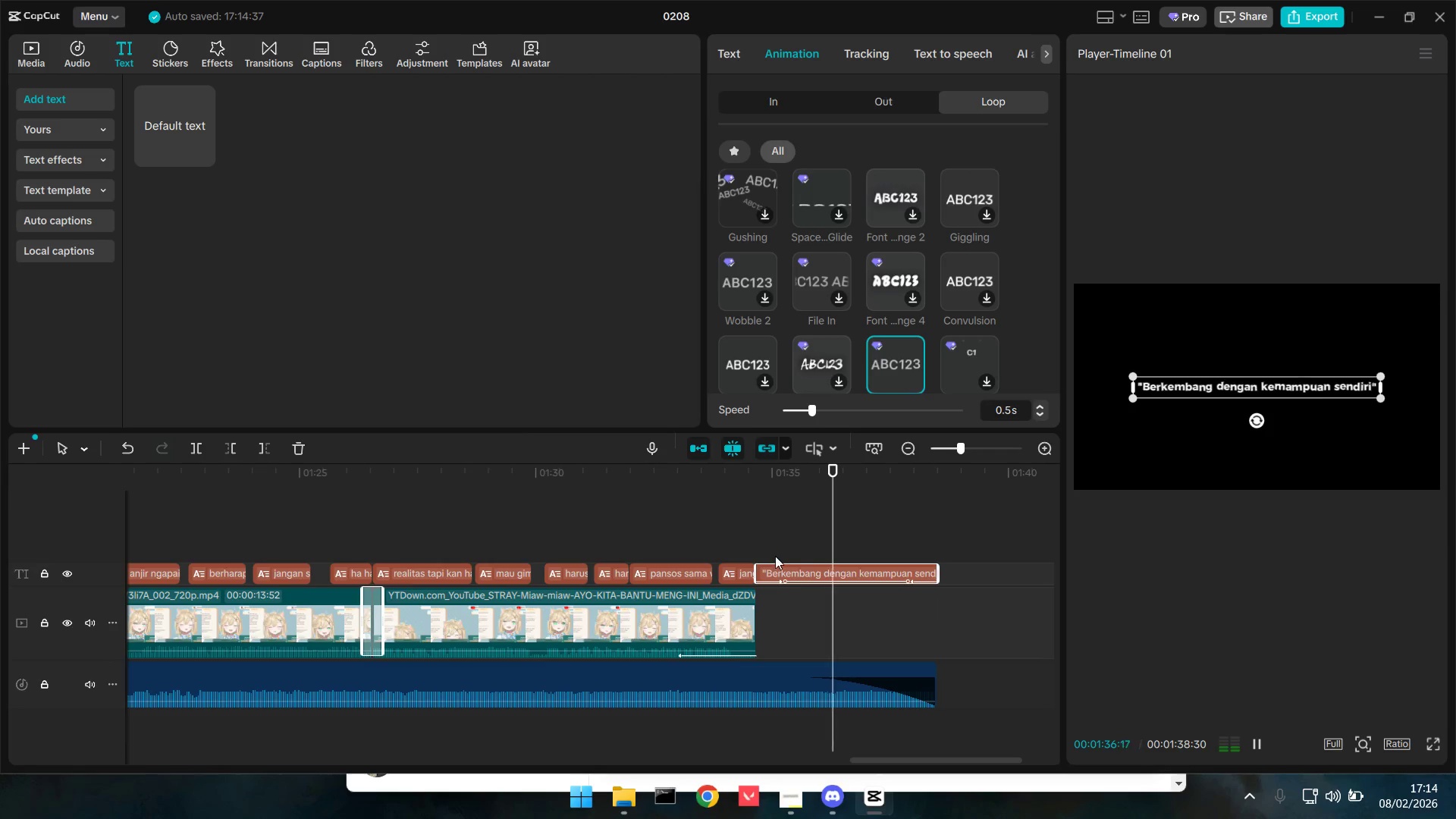 
key(Space)
 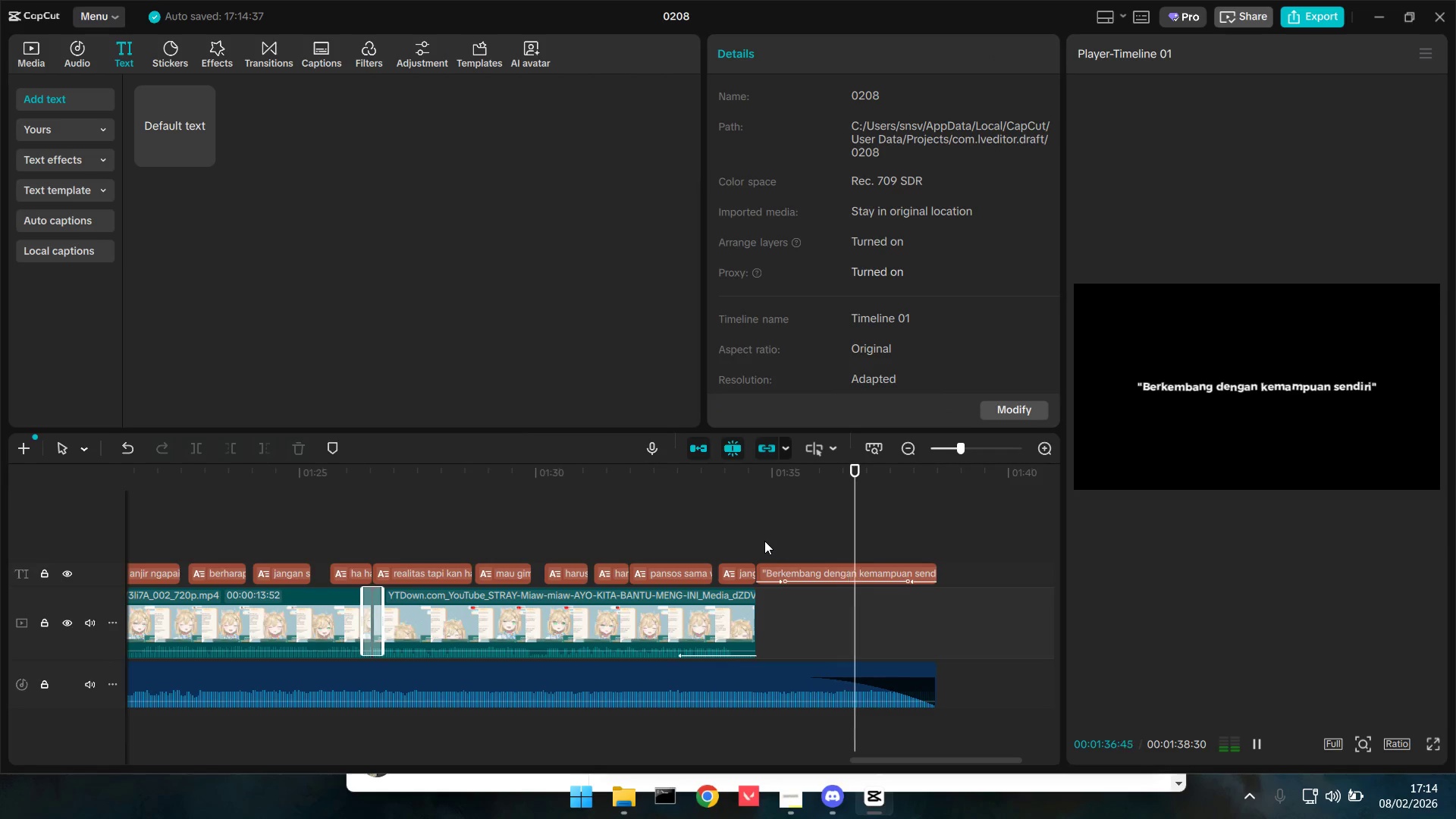 
key(Space)
 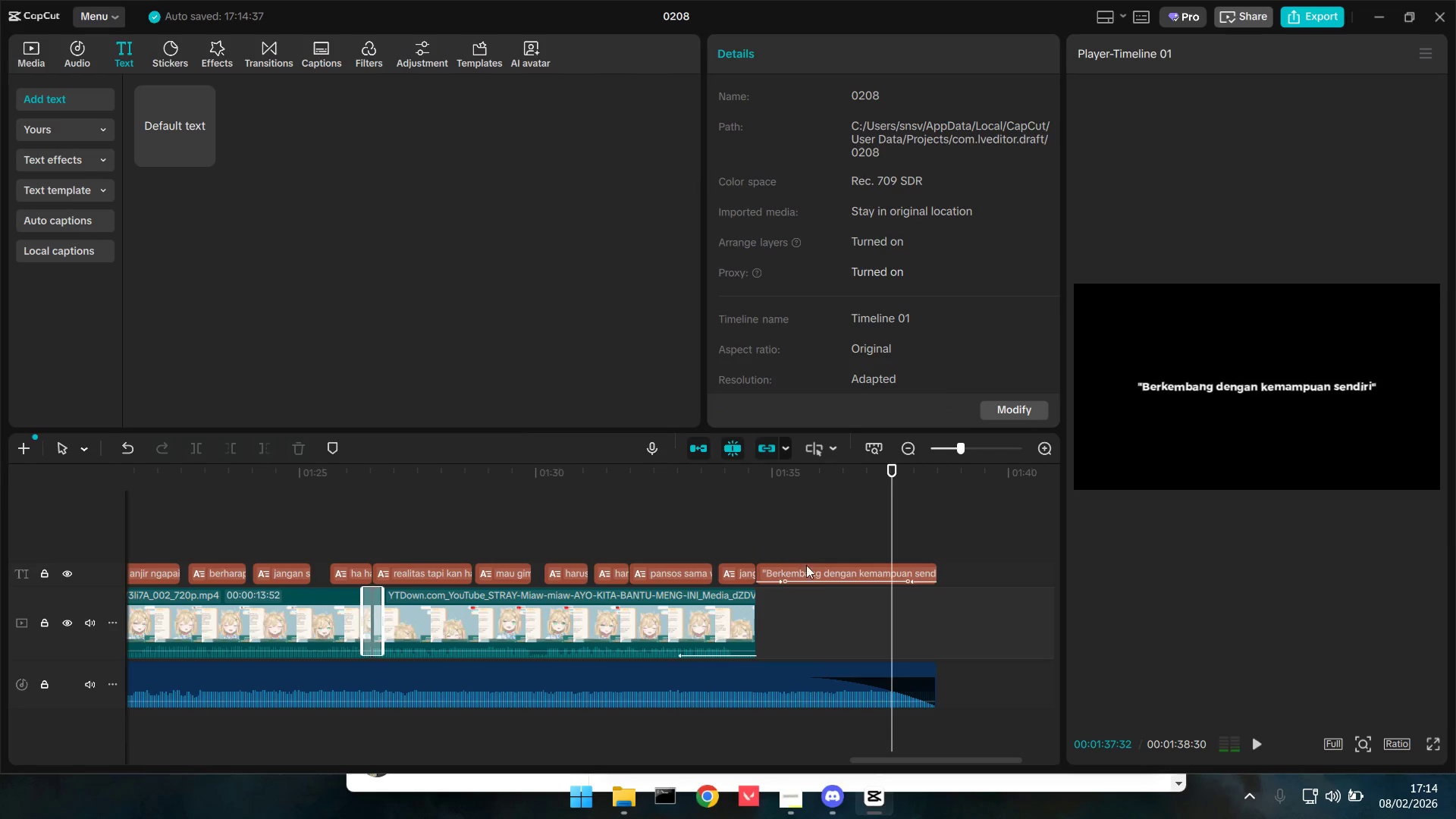 
left_click([817, 576])
 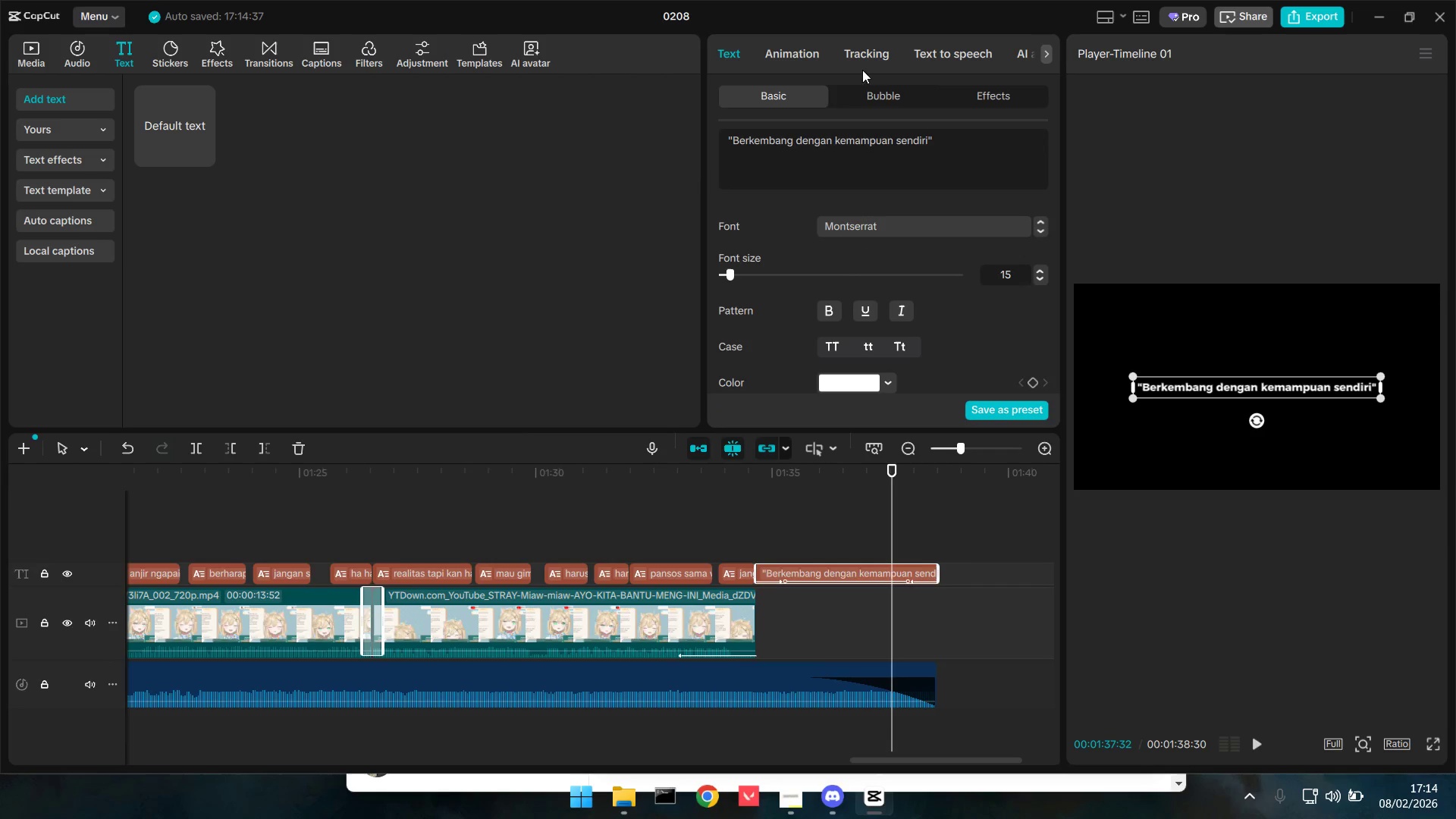 
left_click([797, 52])
 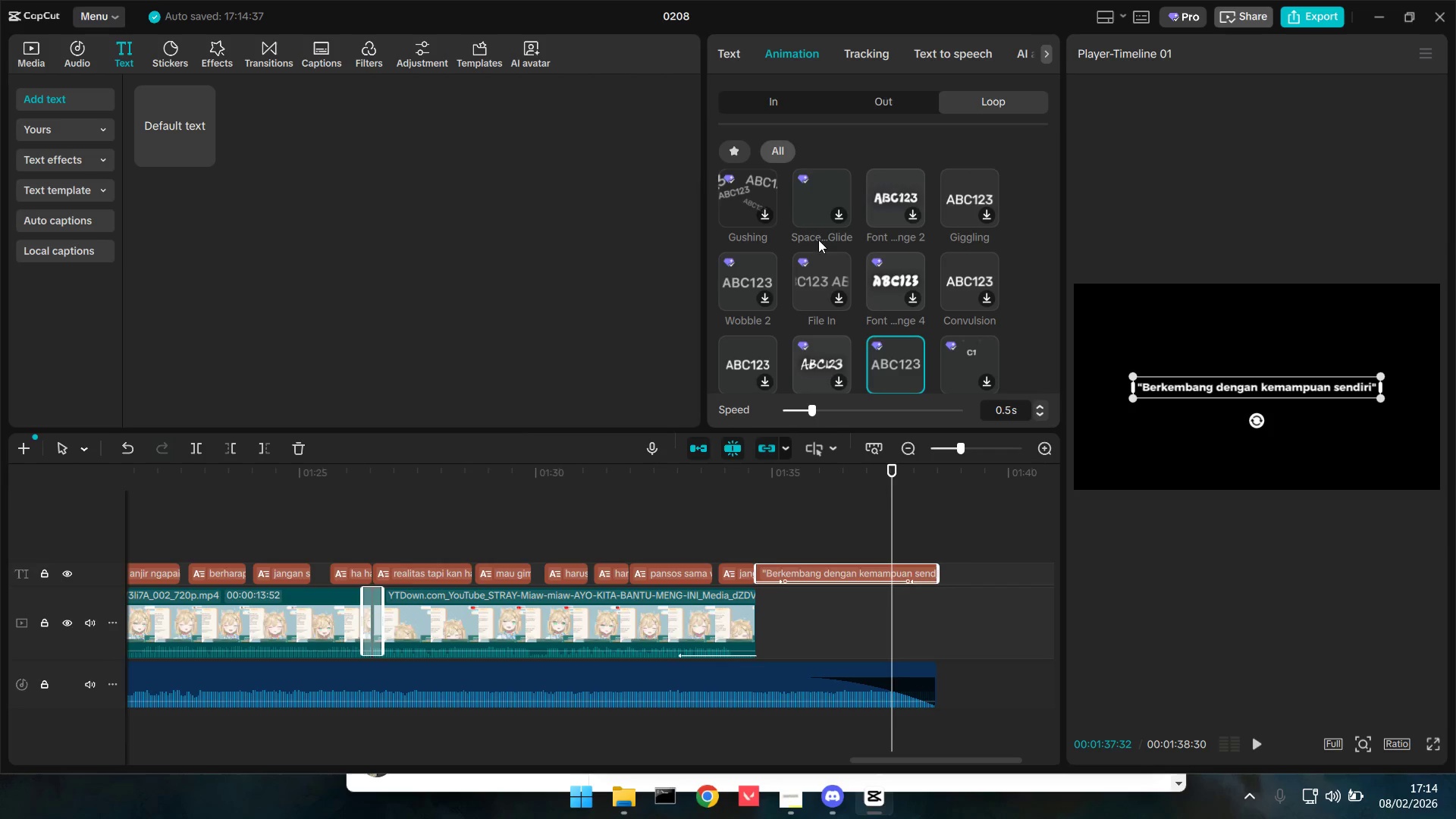 
scroll: coordinate [833, 335], scroll_direction: down, amount: 3.0
 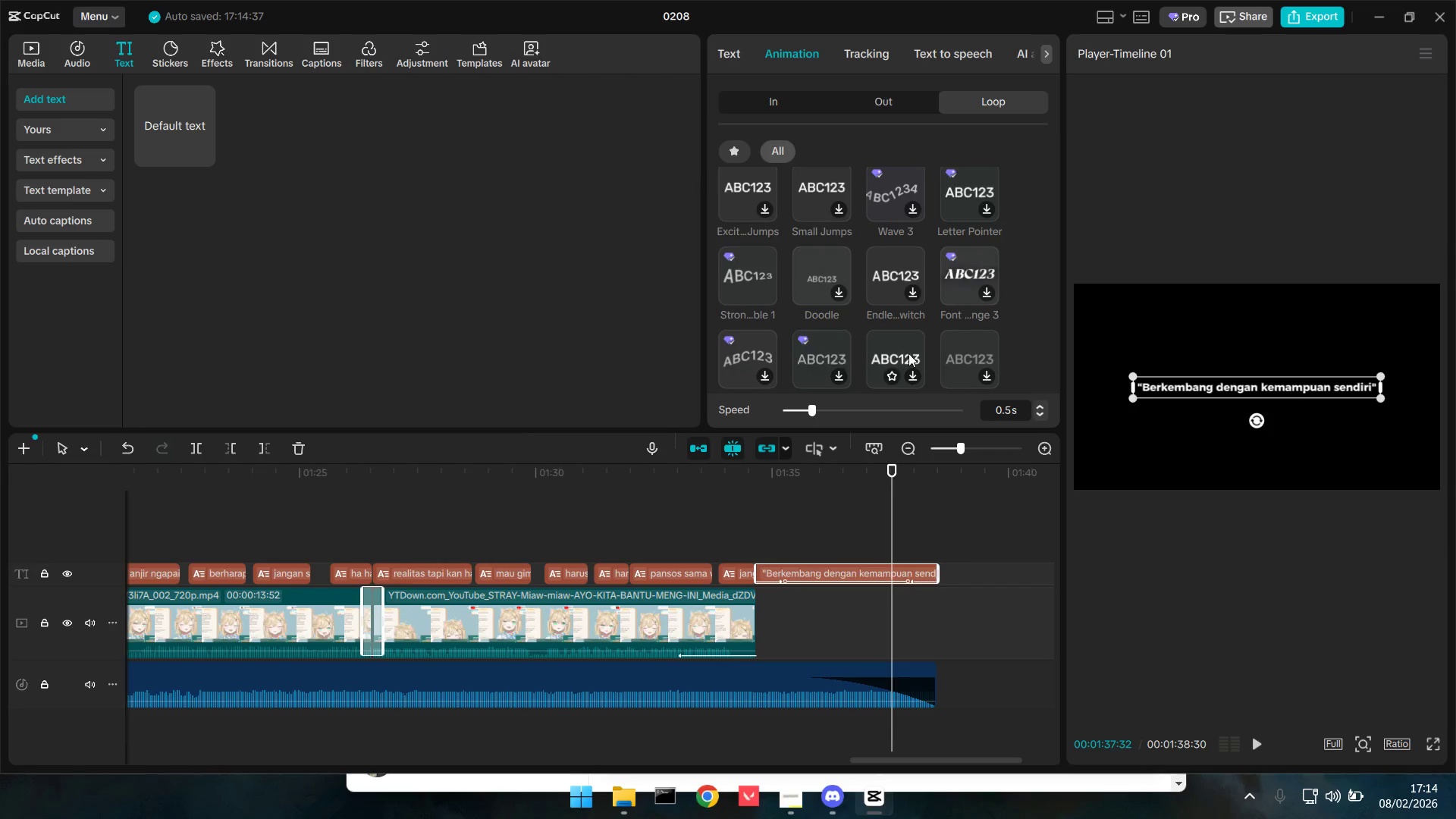 
scroll: coordinate [764, 331], scroll_direction: up, amount: 10.0
 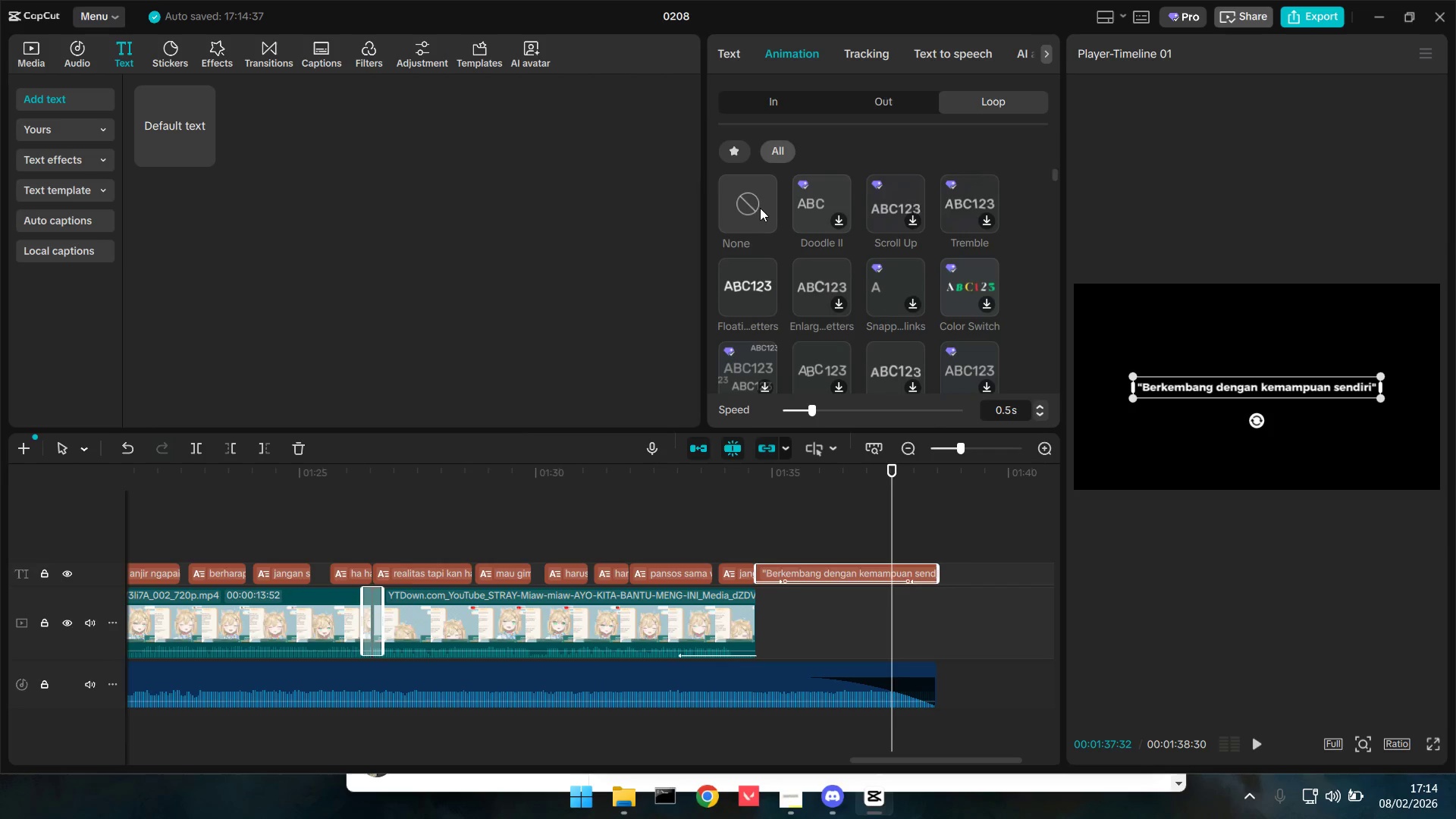 
left_click([760, 208])
 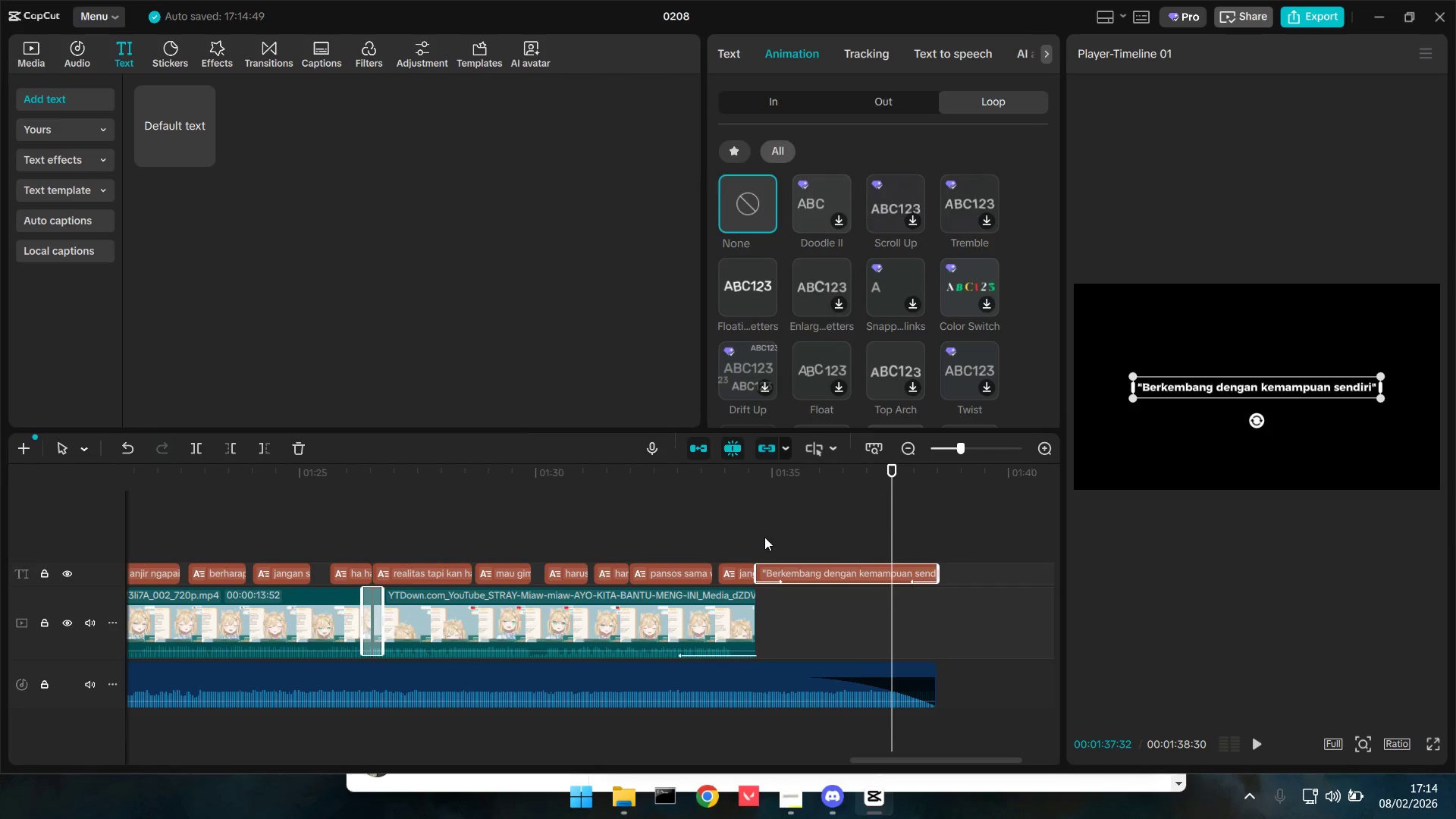 
key(Space)
 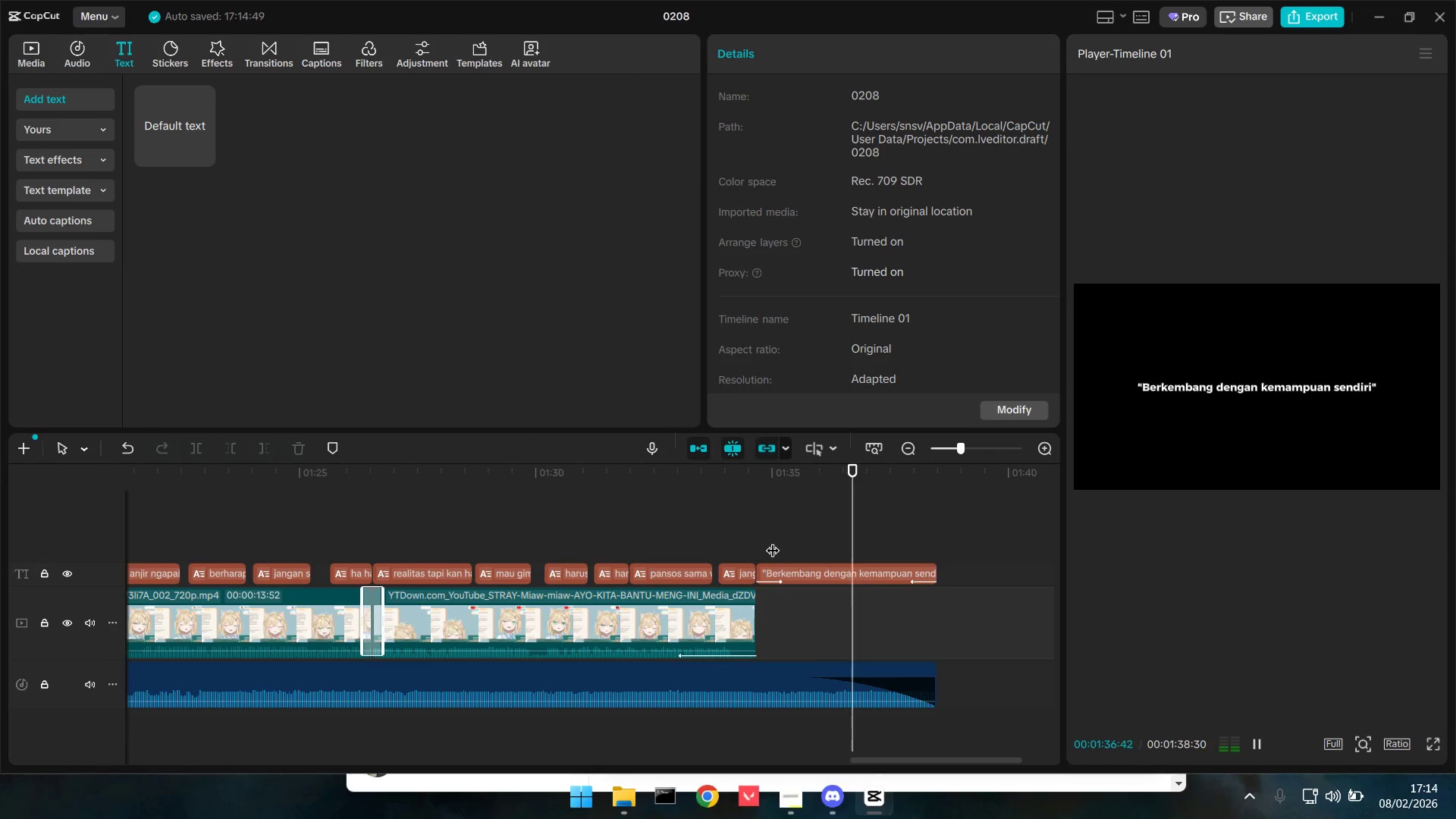 
left_click([685, 532])
 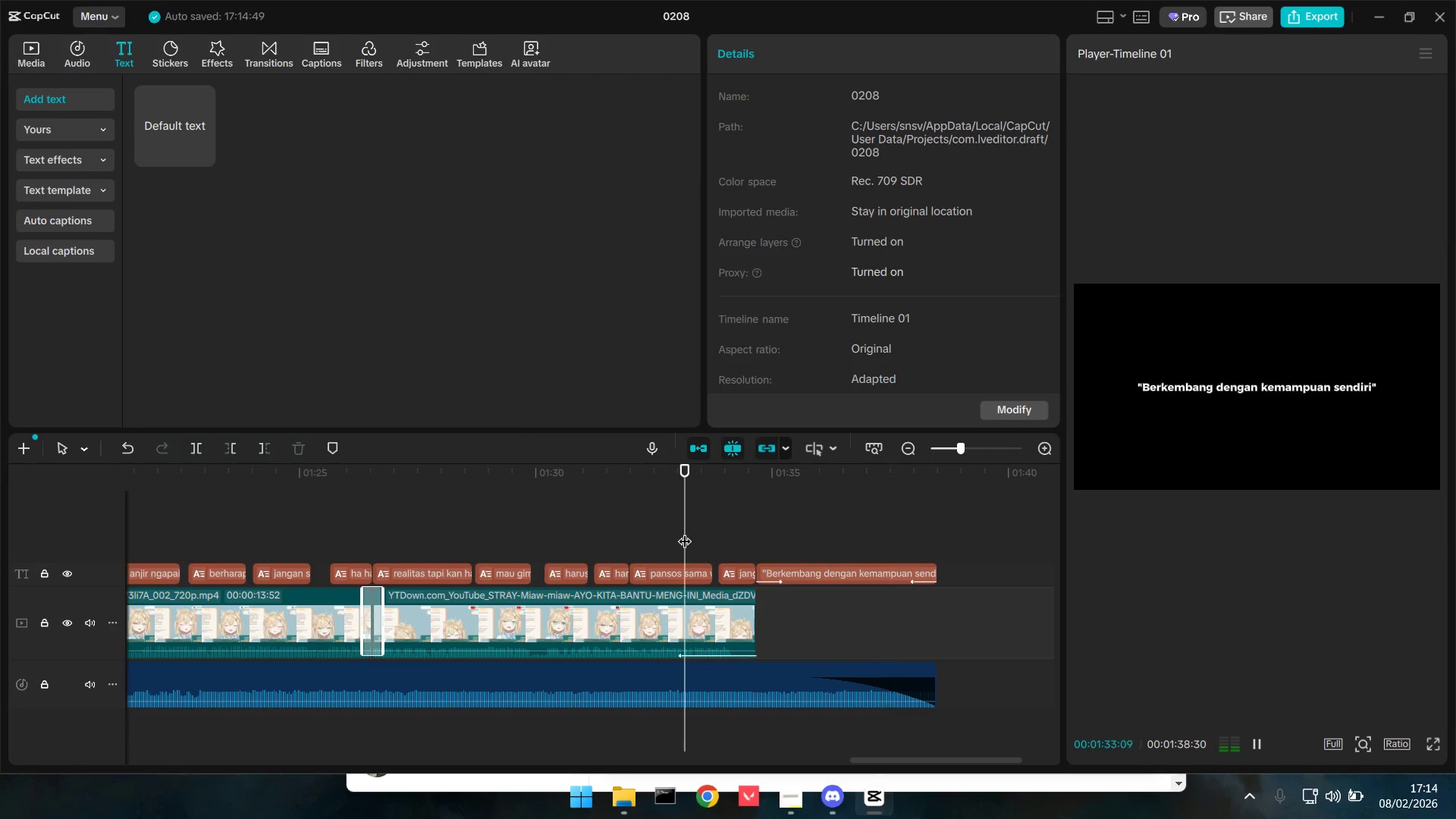 
key(Space)
 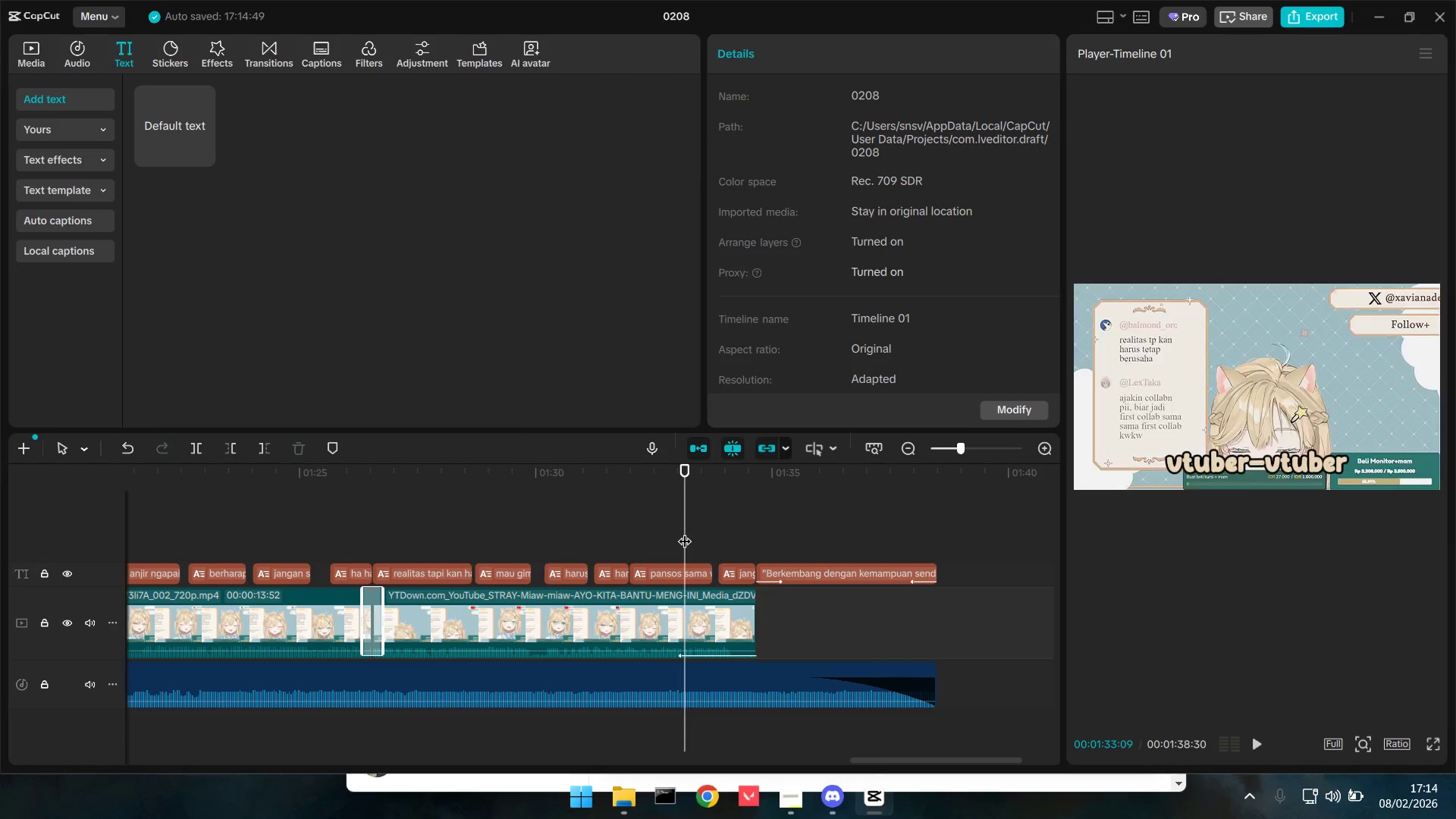 
key(Space)
 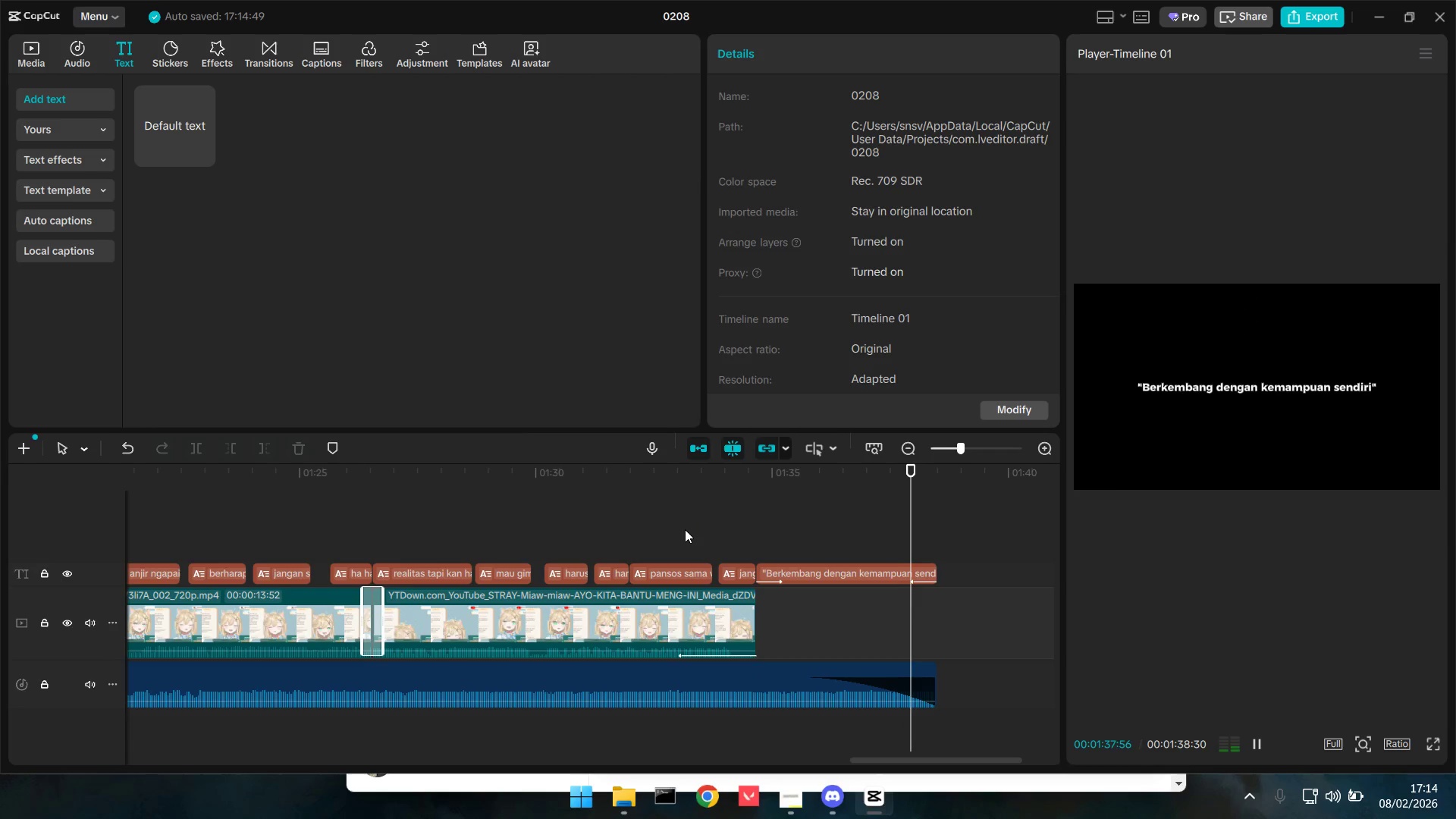 
wait(6.58)
 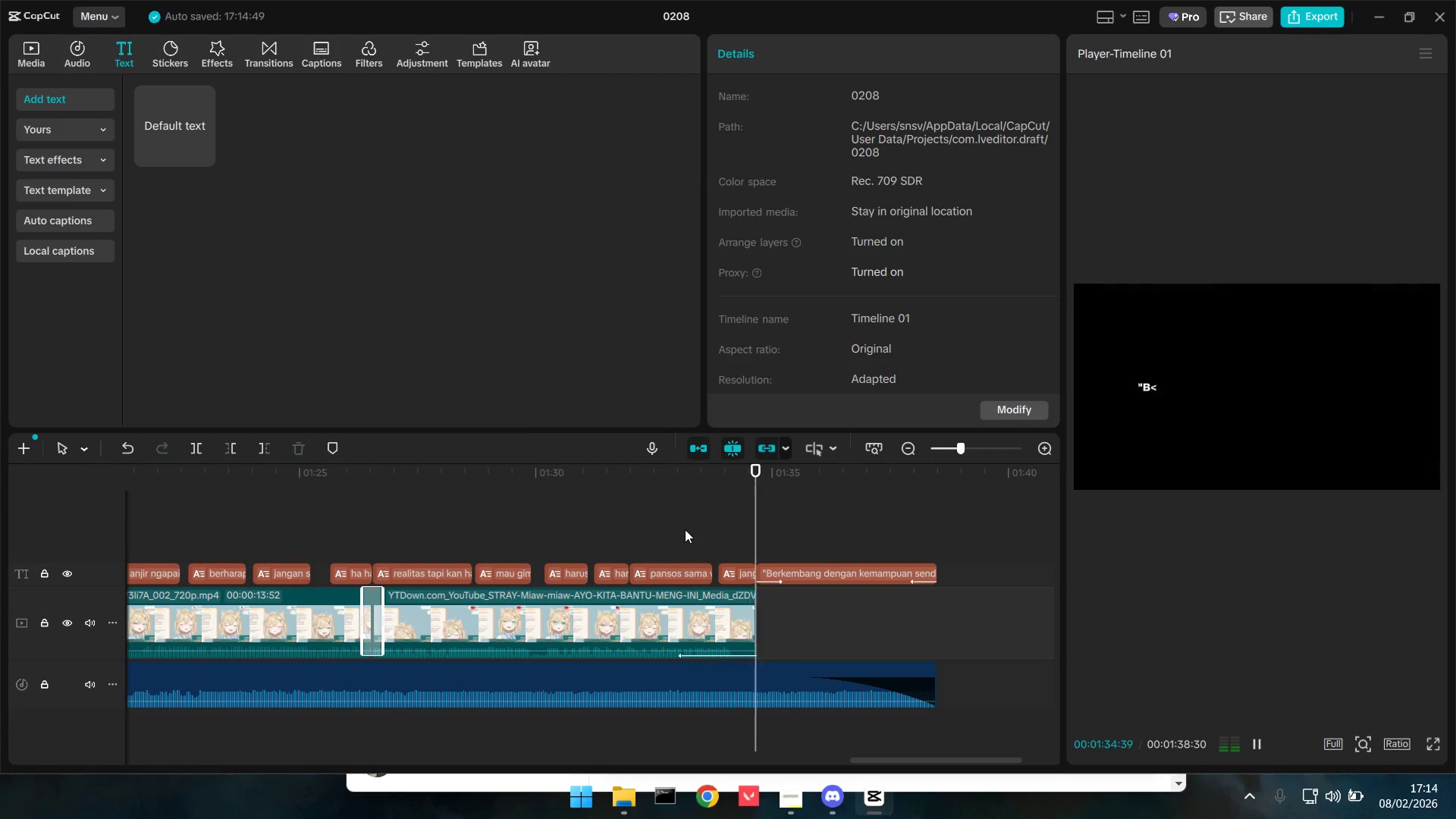 
key(Alt+AltLeft)
 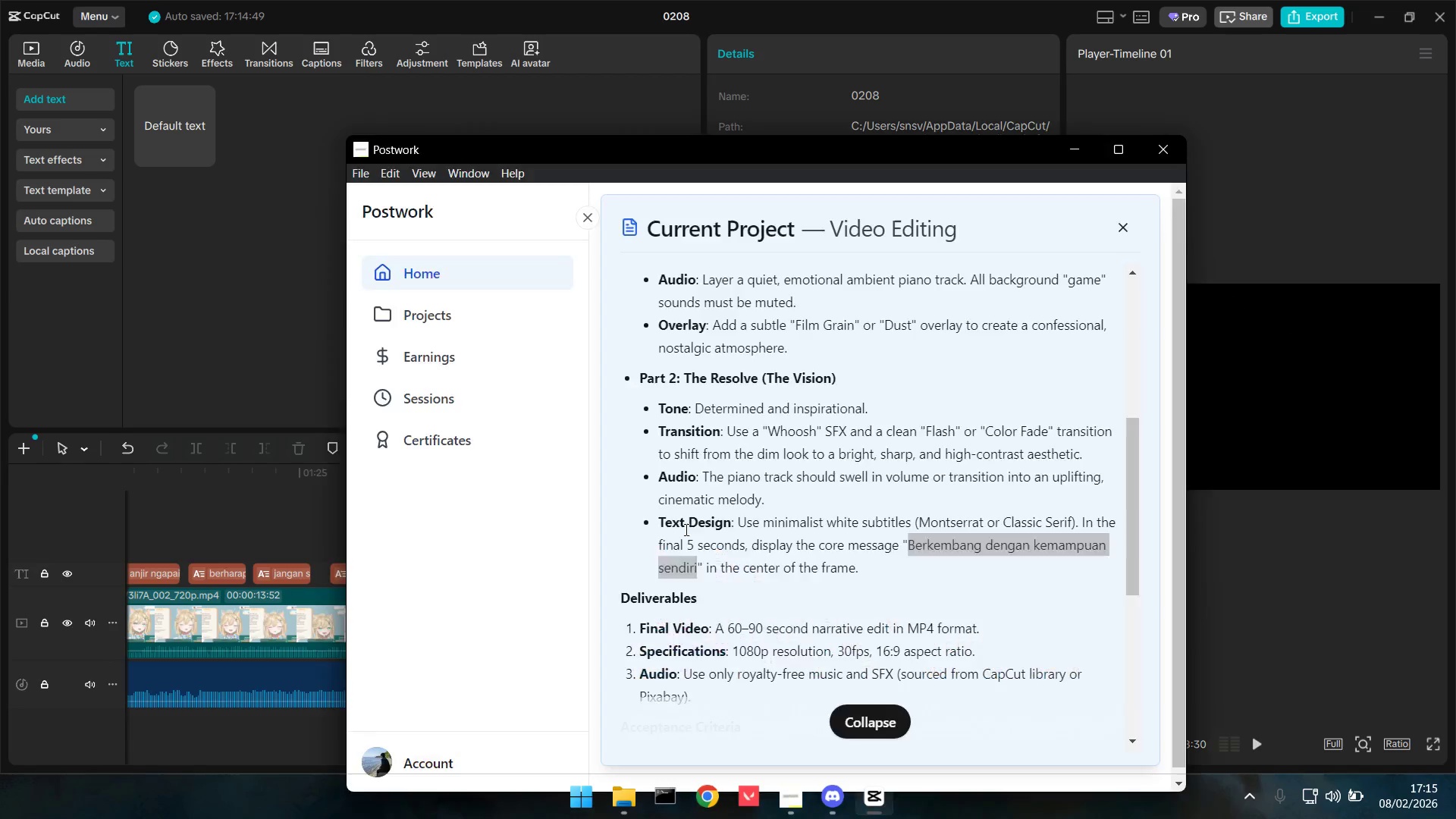 
key(Alt+Tab)